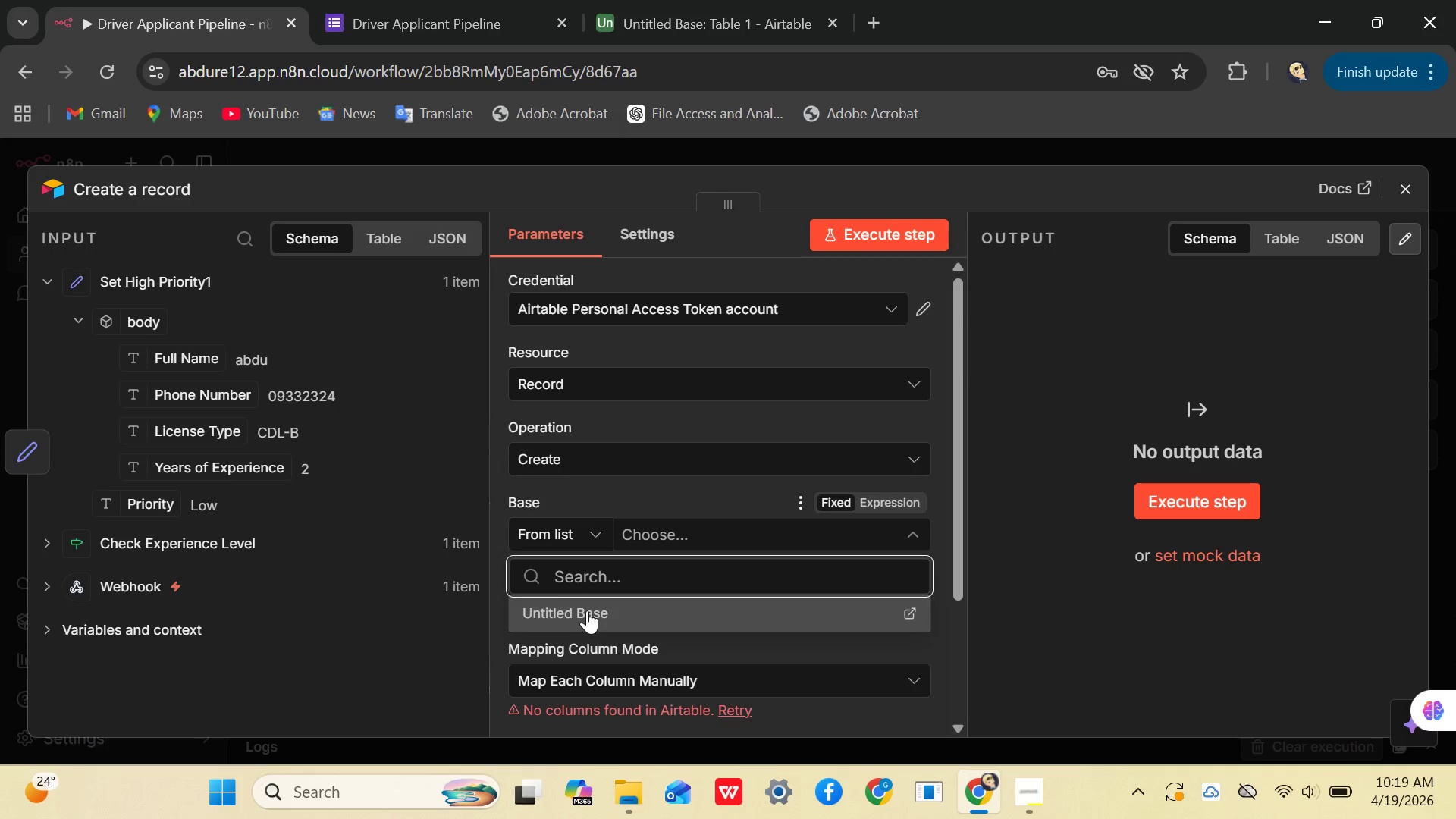 
left_click([587, 610])
 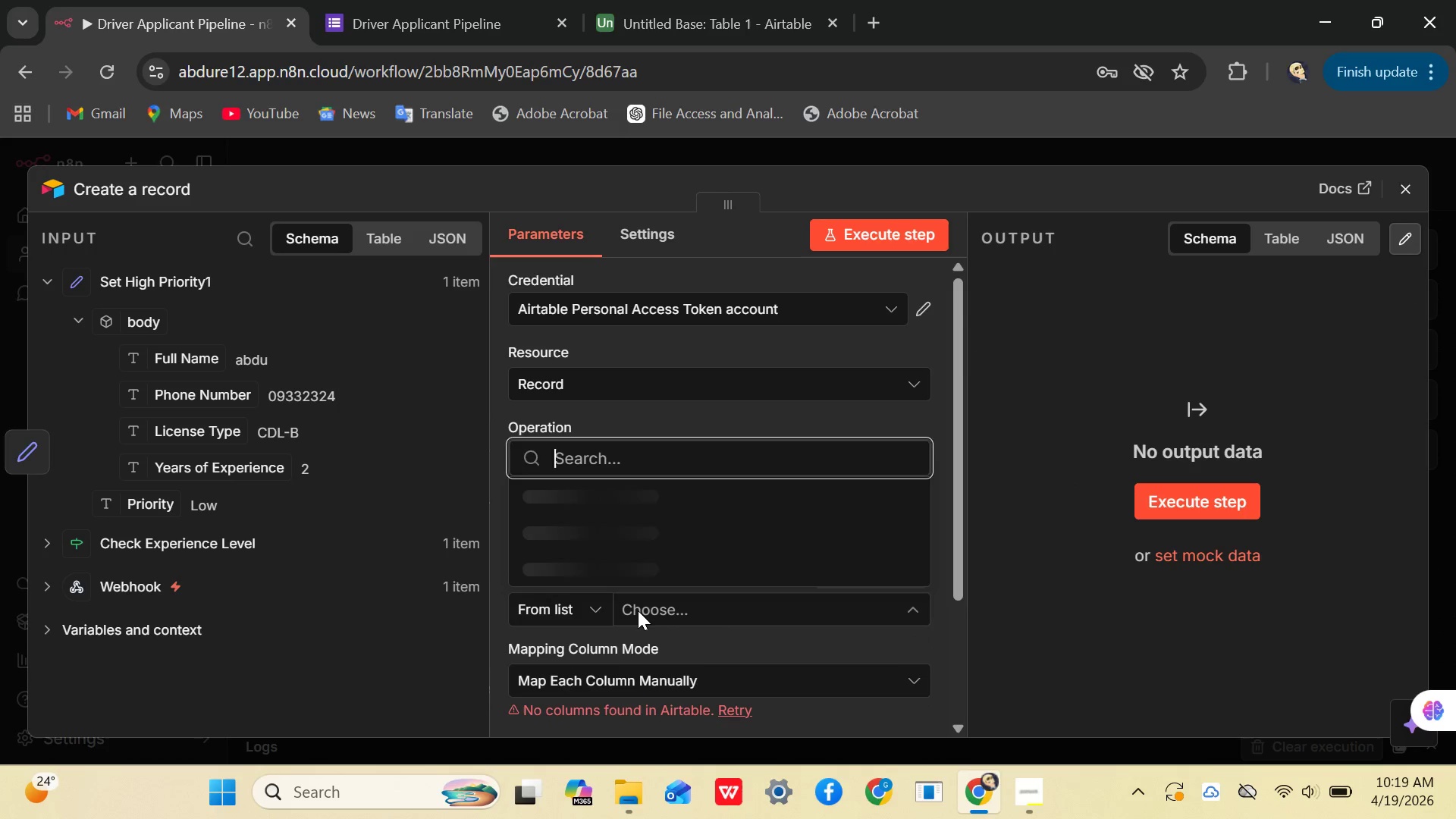 
left_click([638, 610])
 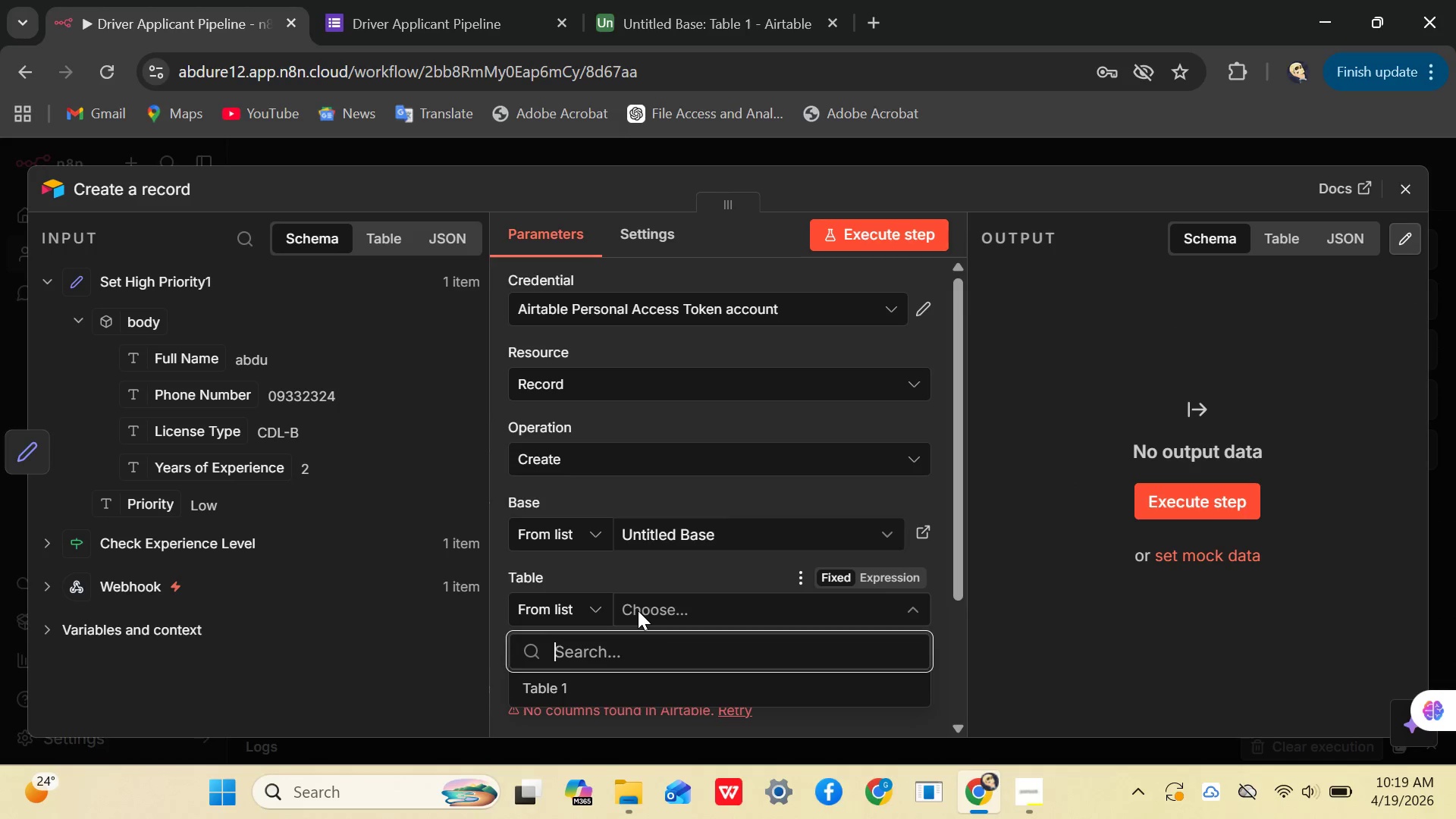 
left_click([638, 610])
 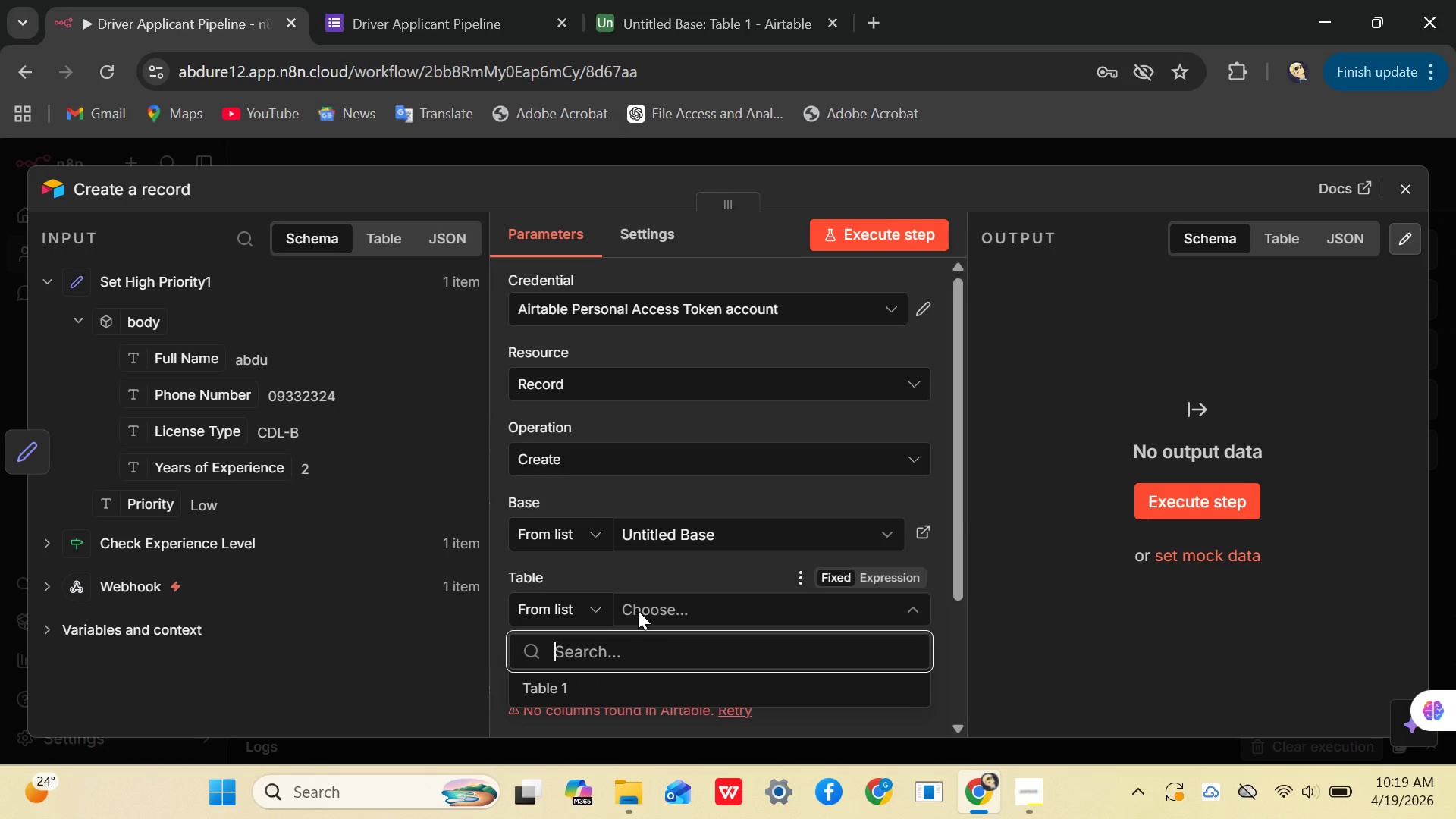 
left_click([638, 610])
 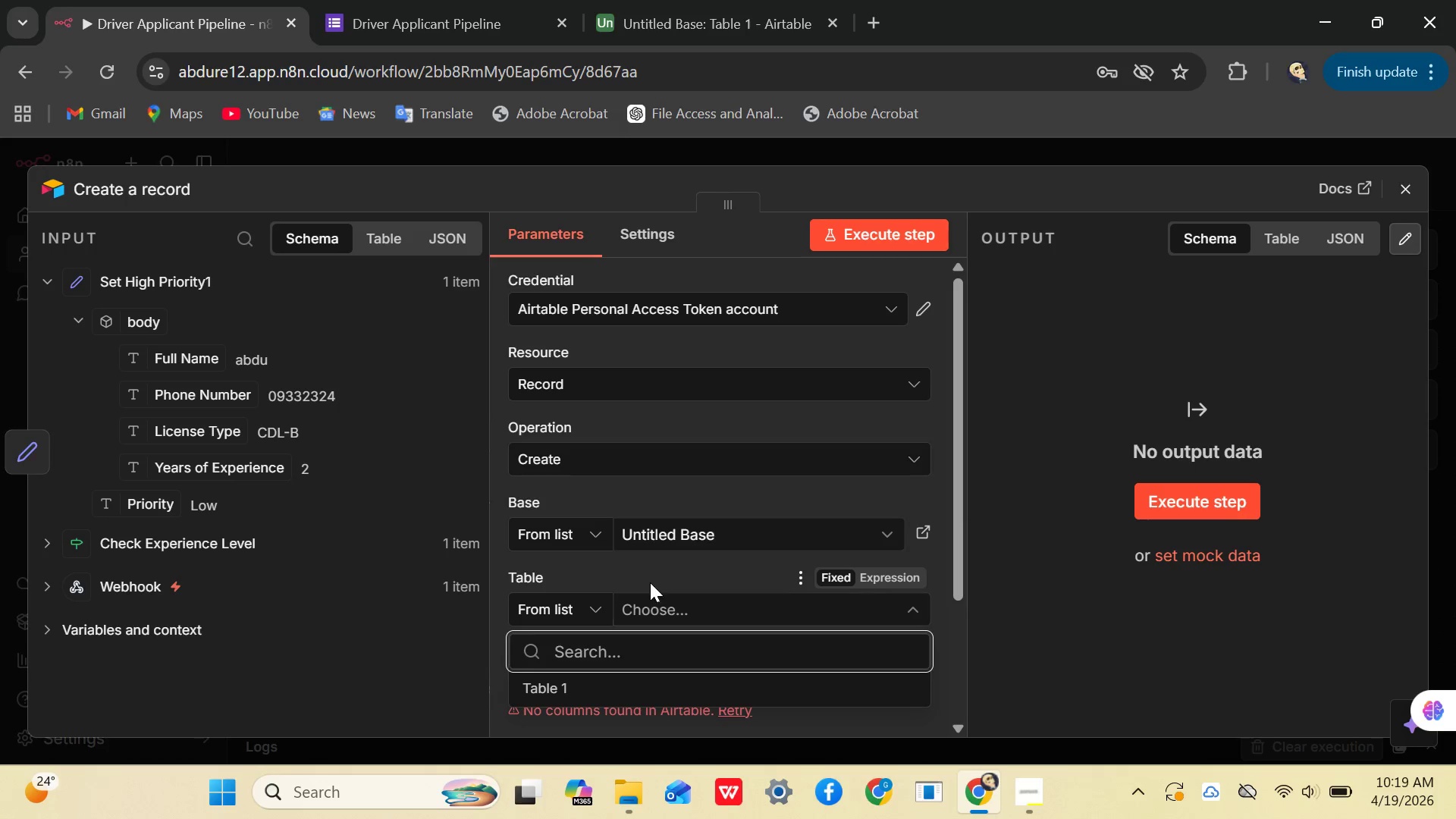 
scroll: coordinate [650, 567], scroll_direction: down, amount: 1.0
 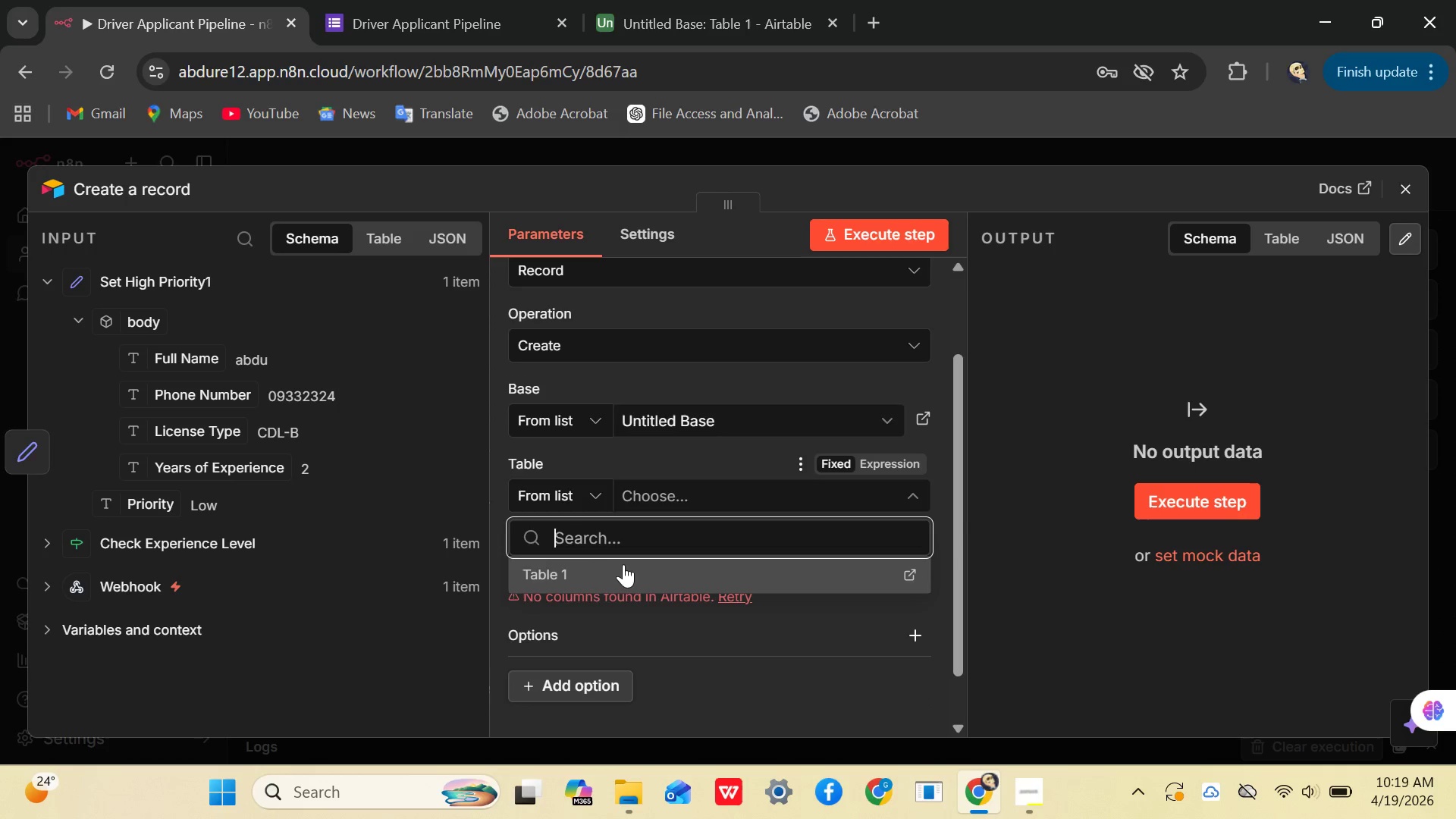 
left_click([601, 576])
 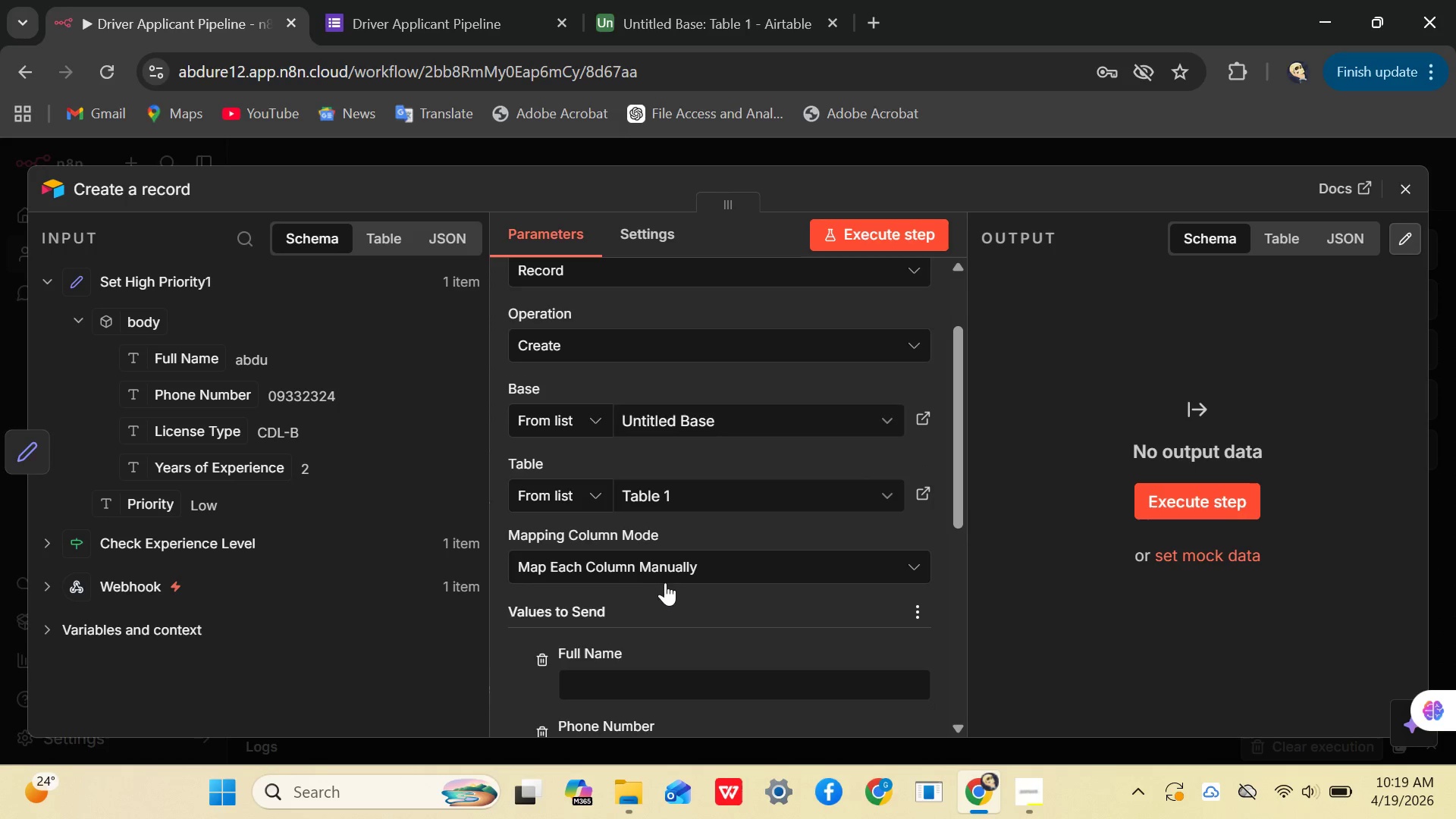 
scroll: coordinate [648, 554], scroll_direction: down, amount: 3.0
 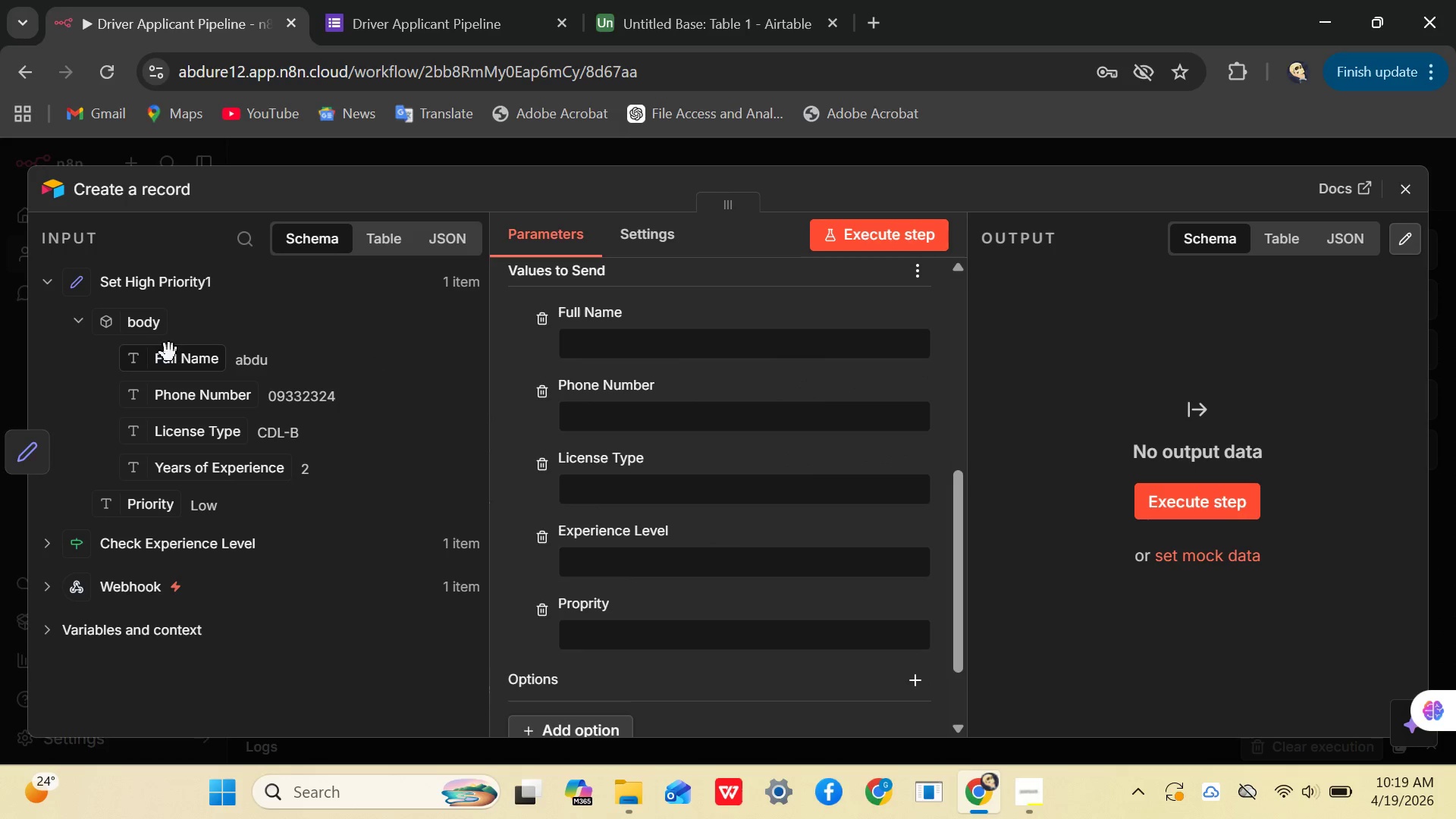 
left_click_drag(start_coordinate=[152, 366], to_coordinate=[600, 353])
 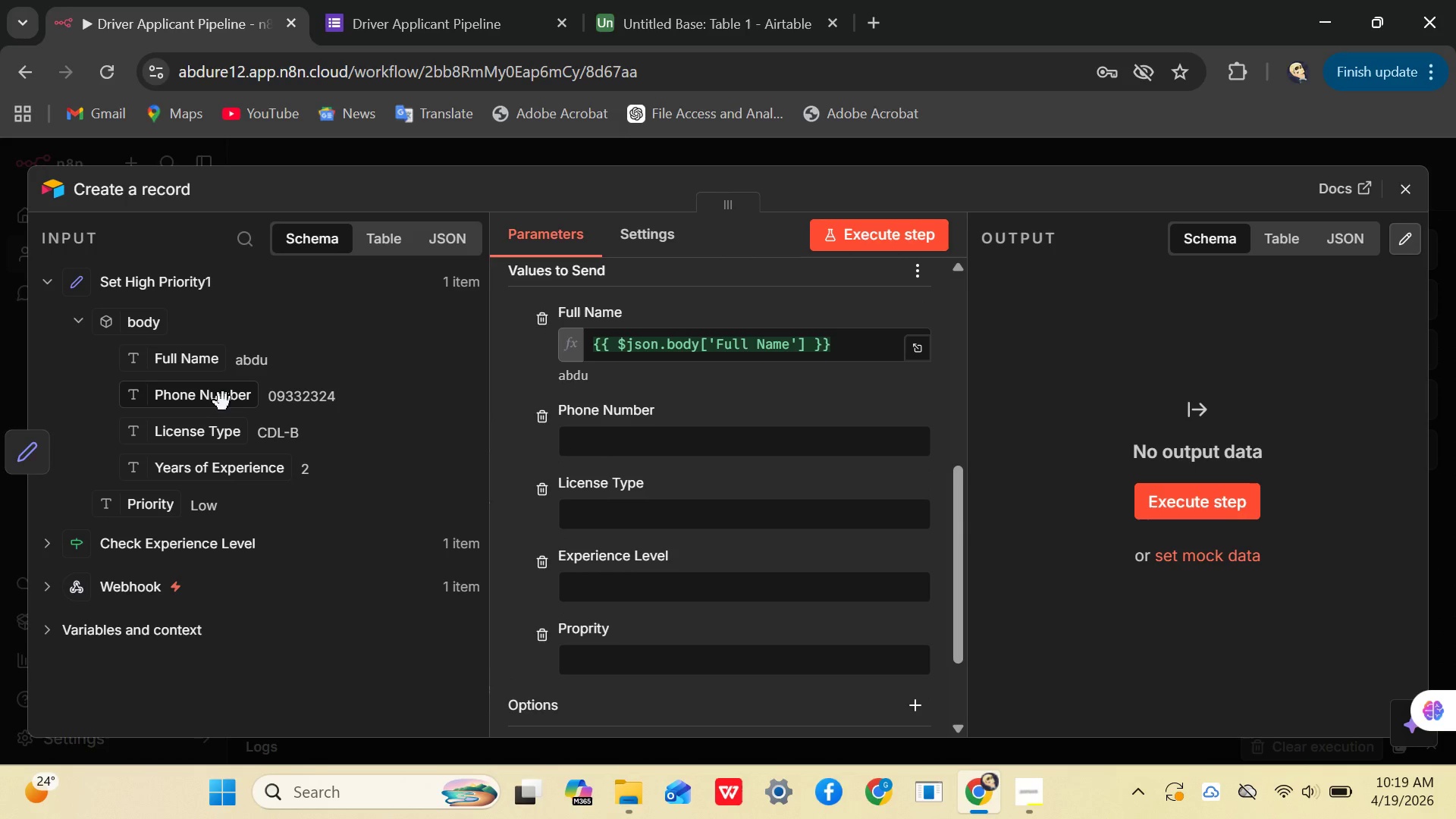 
left_click_drag(start_coordinate=[205, 402], to_coordinate=[669, 457])
 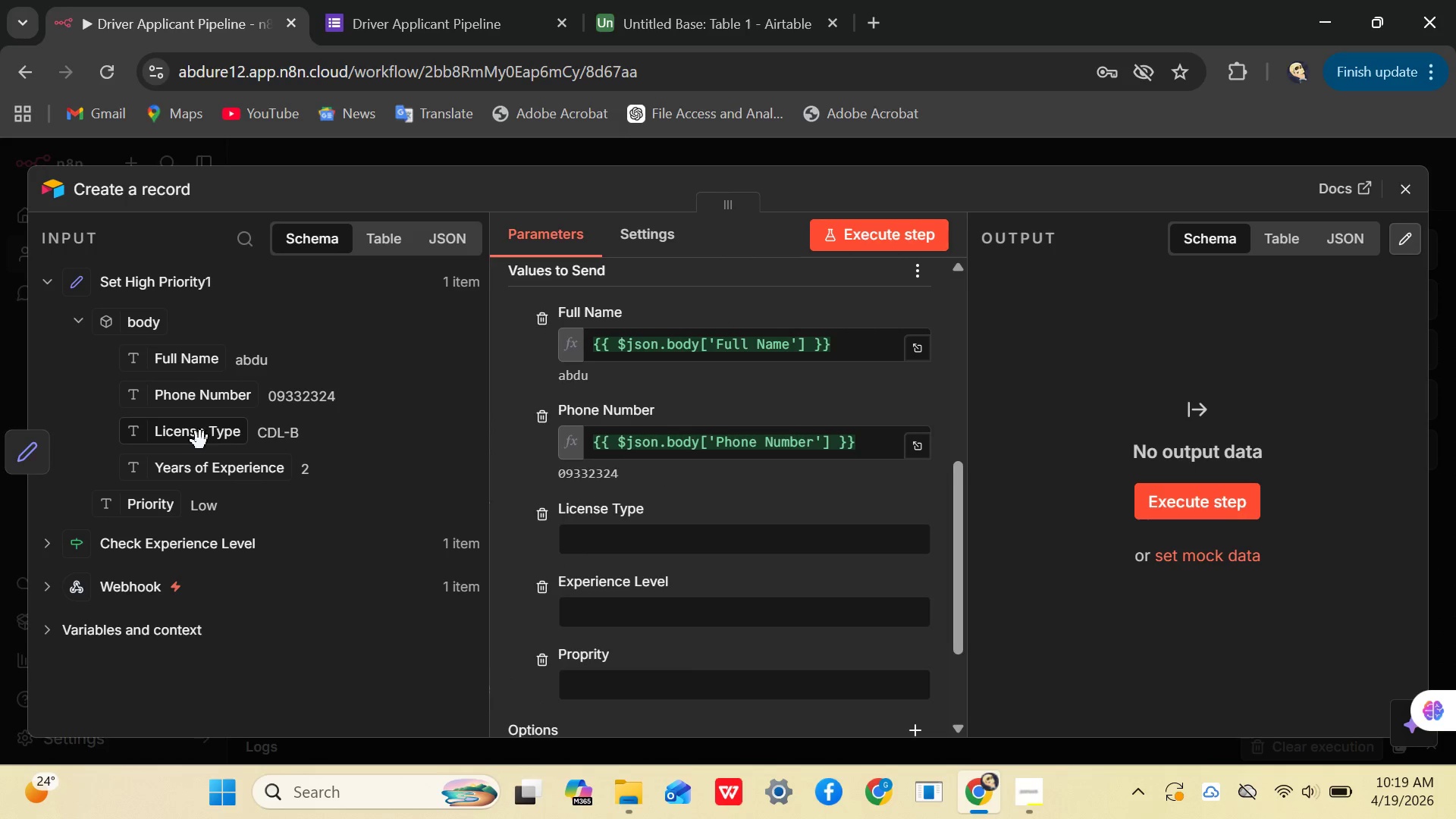 
left_click_drag(start_coordinate=[196, 438], to_coordinate=[651, 551])
 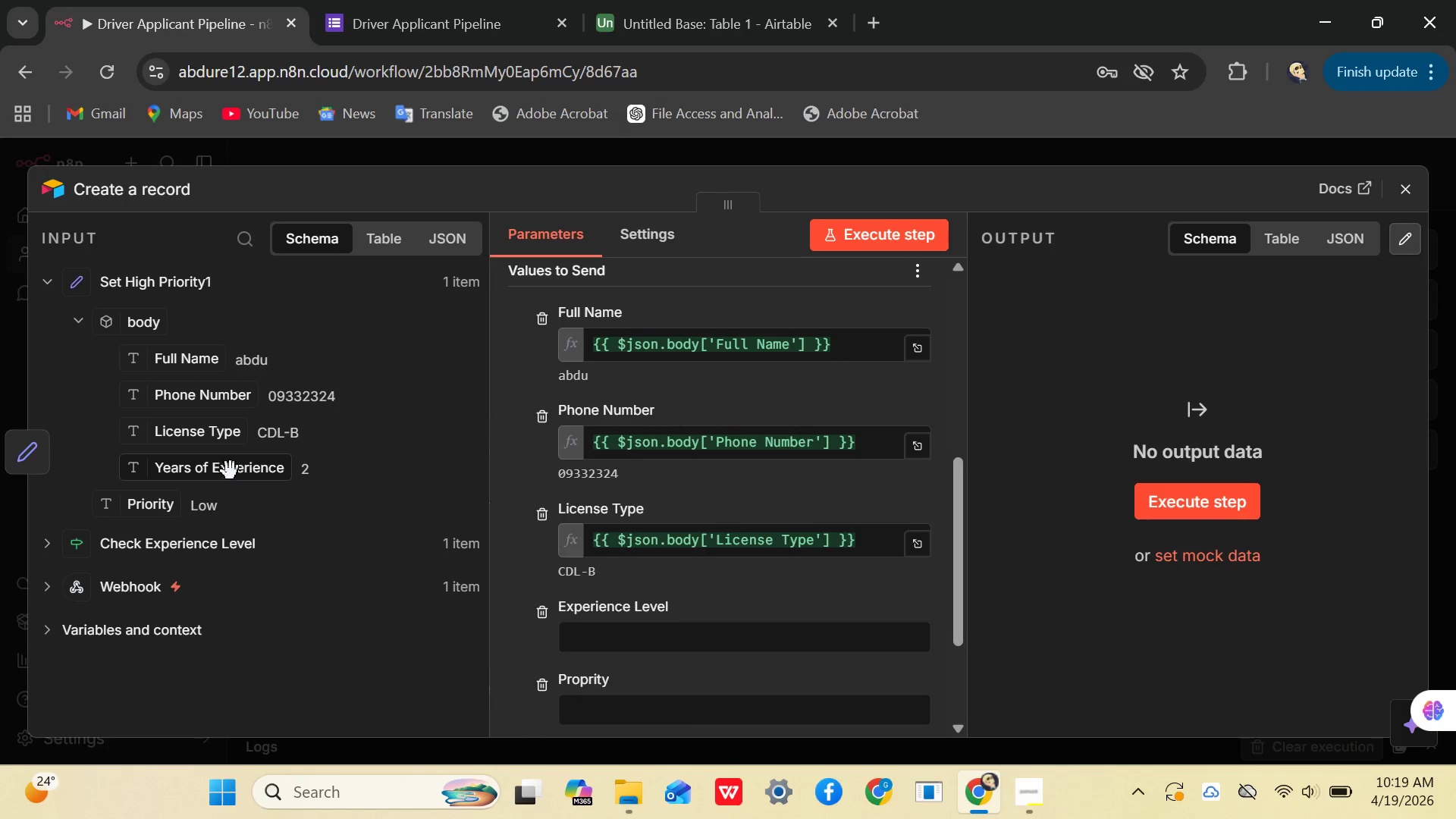 
left_click_drag(start_coordinate=[221, 466], to_coordinate=[640, 648])
 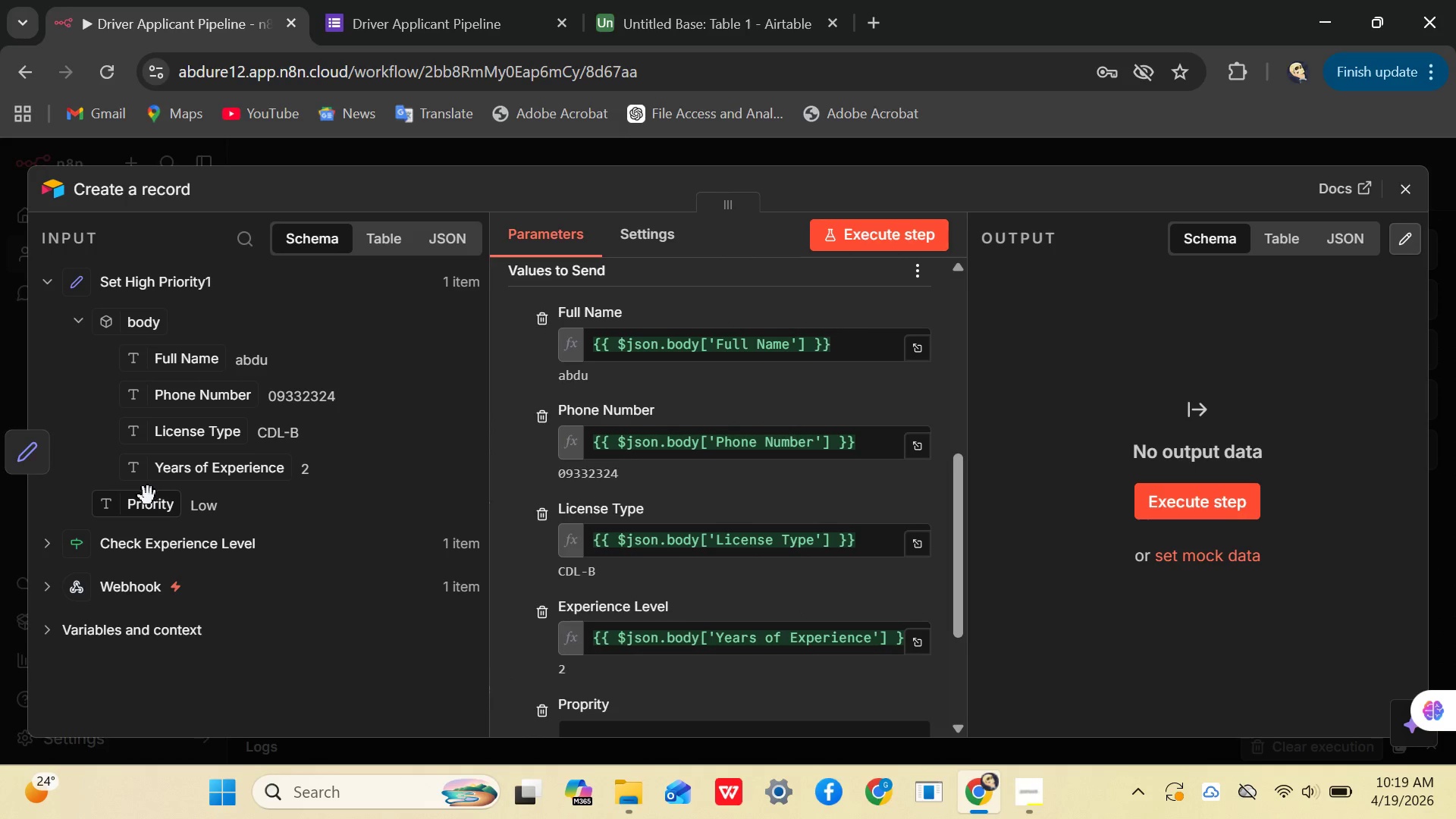 
left_click_drag(start_coordinate=[129, 507], to_coordinate=[632, 730])
 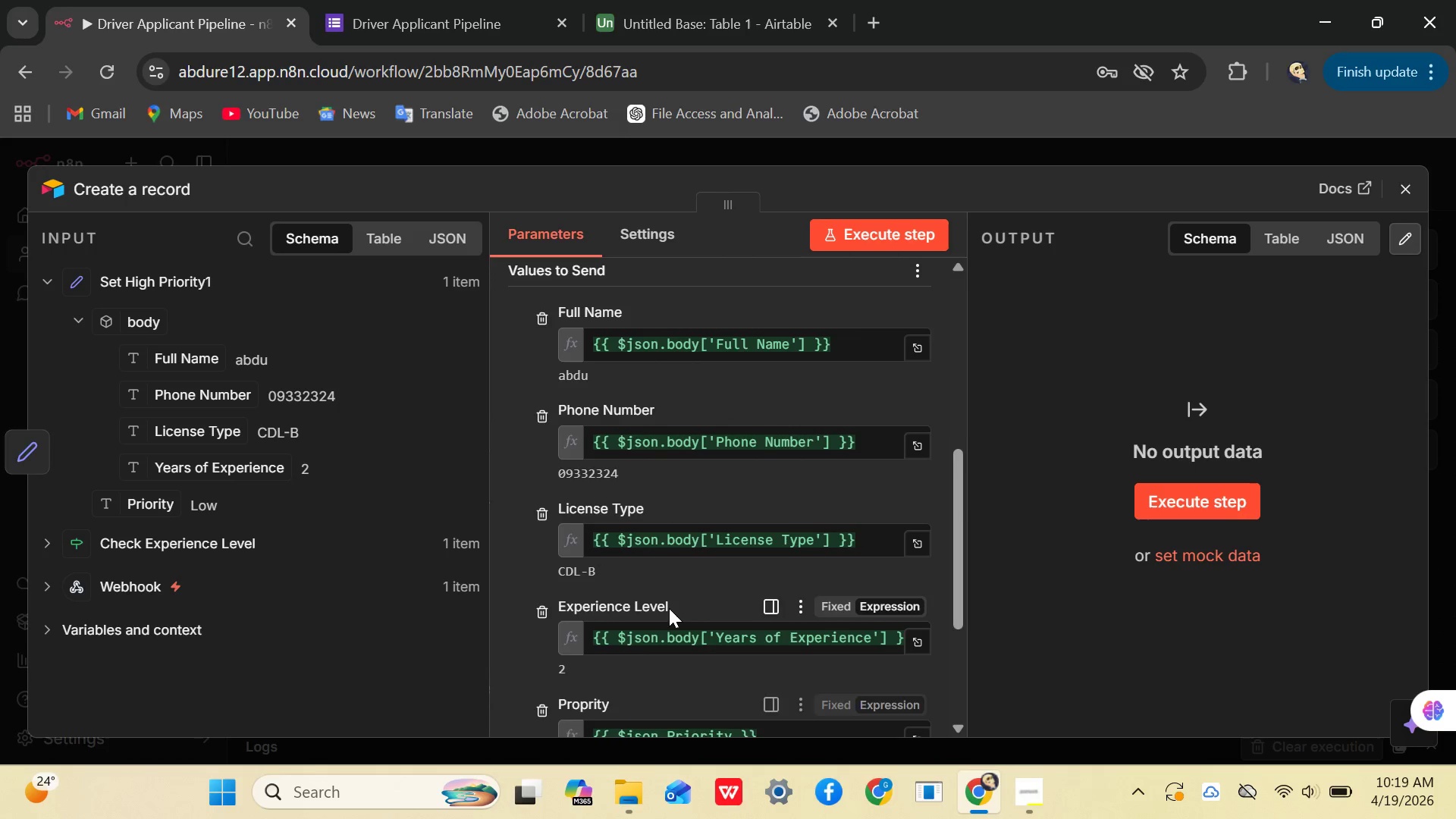 
scroll: coordinate [669, 602], scroll_direction: down, amount: 2.0
 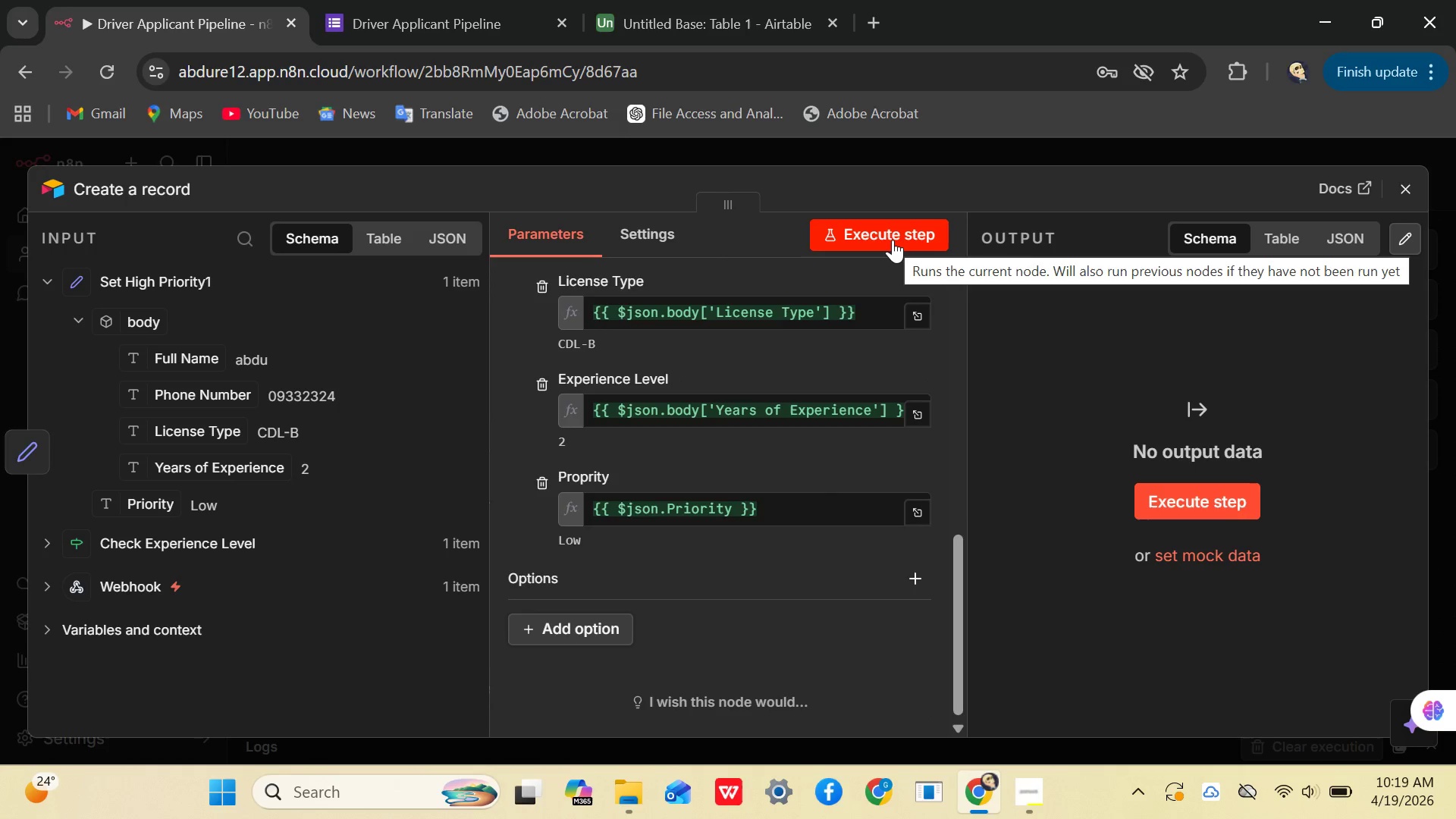 
left_click([893, 240])
 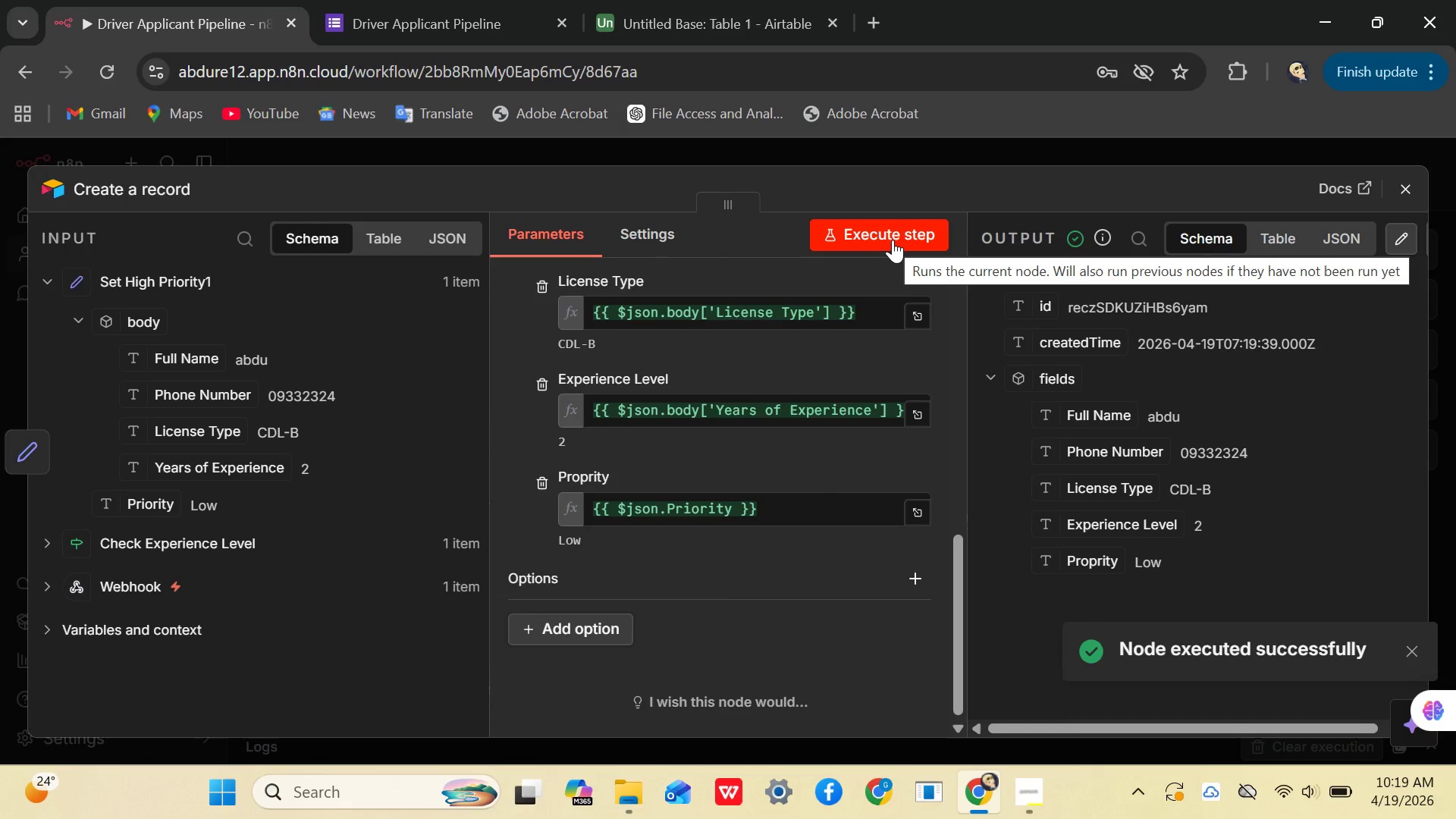 
wait(6.17)
 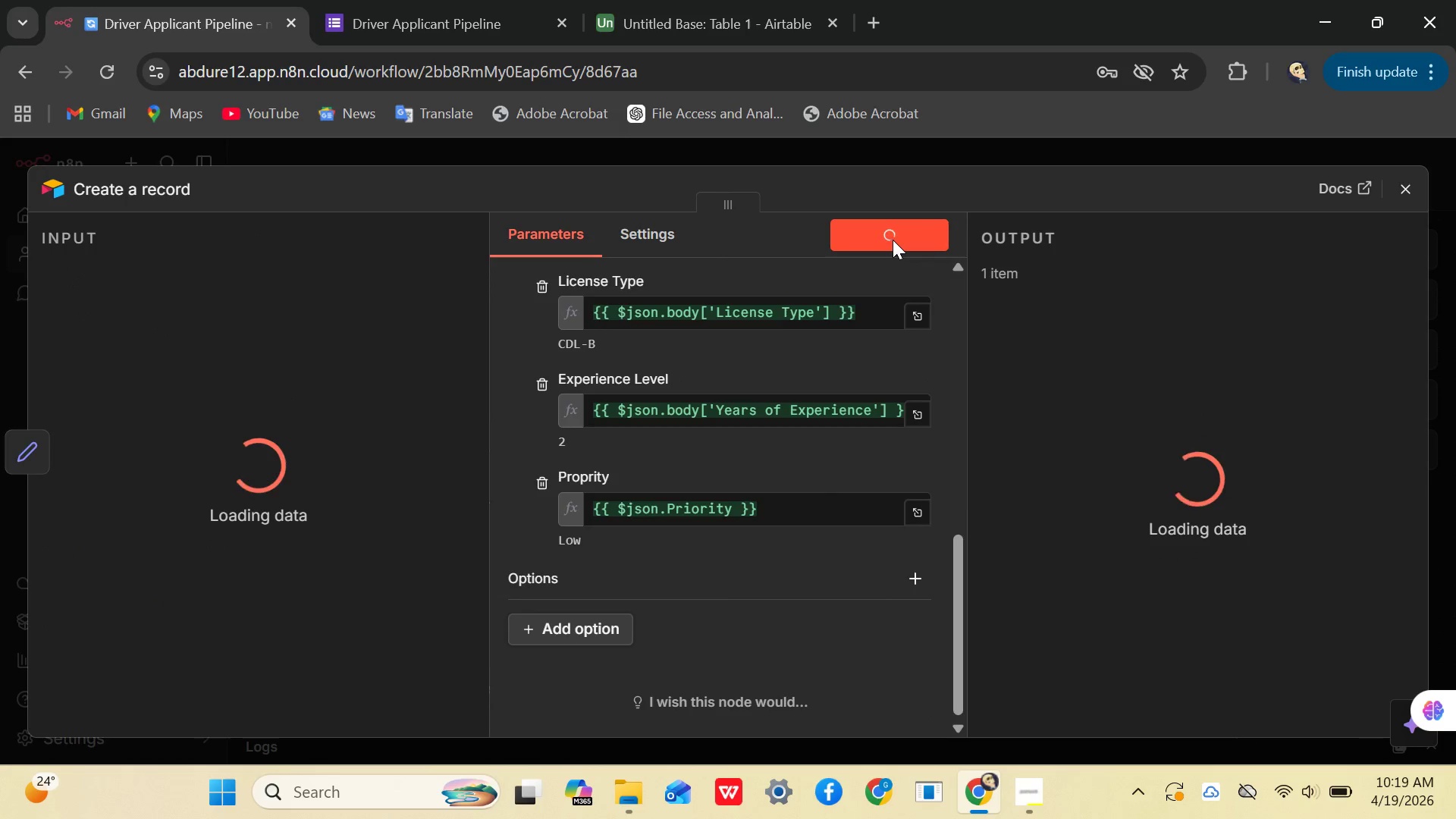 
left_click([607, 18])
 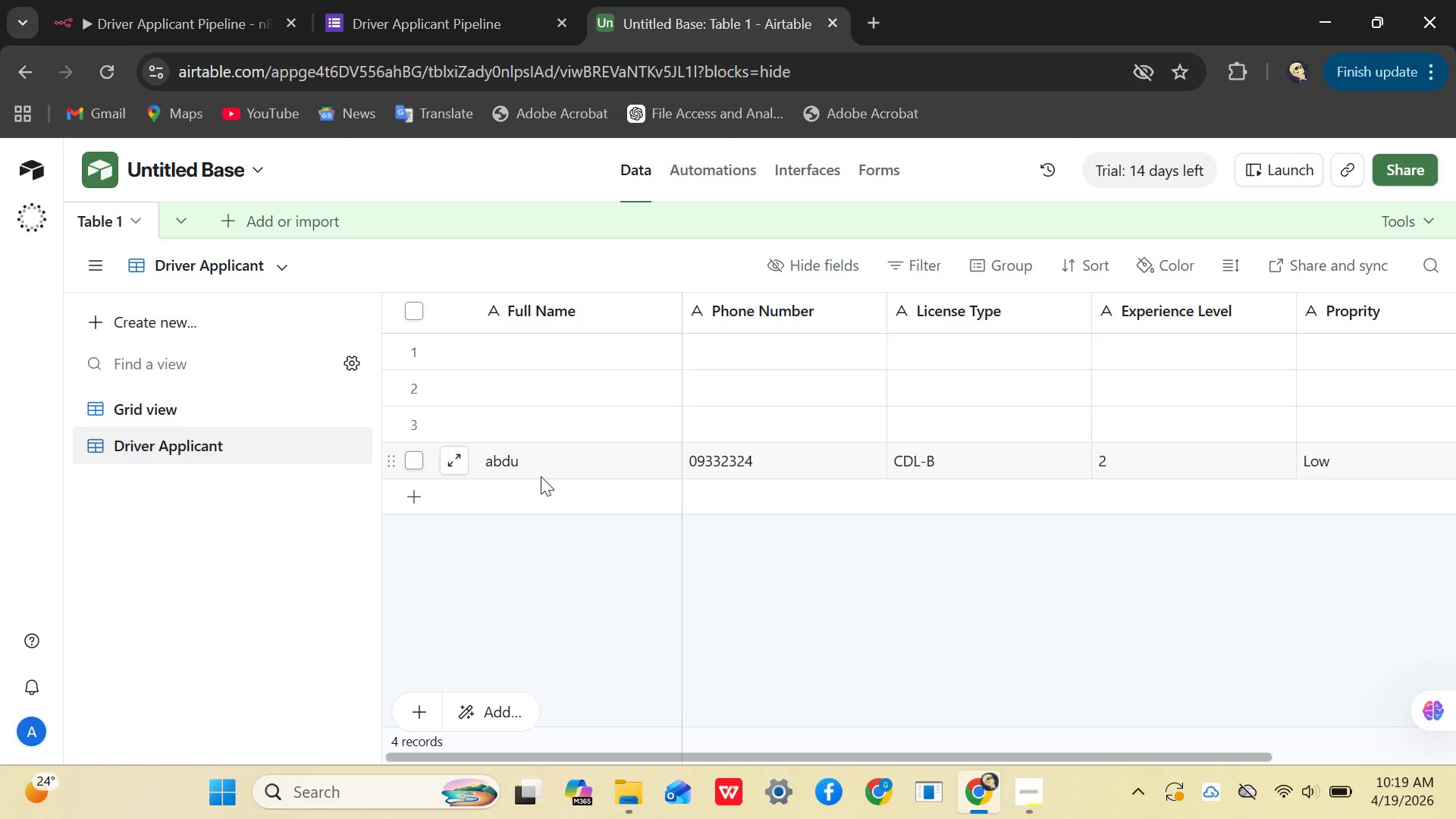 
scroll: coordinate [538, 468], scroll_direction: none, amount: 0.0
 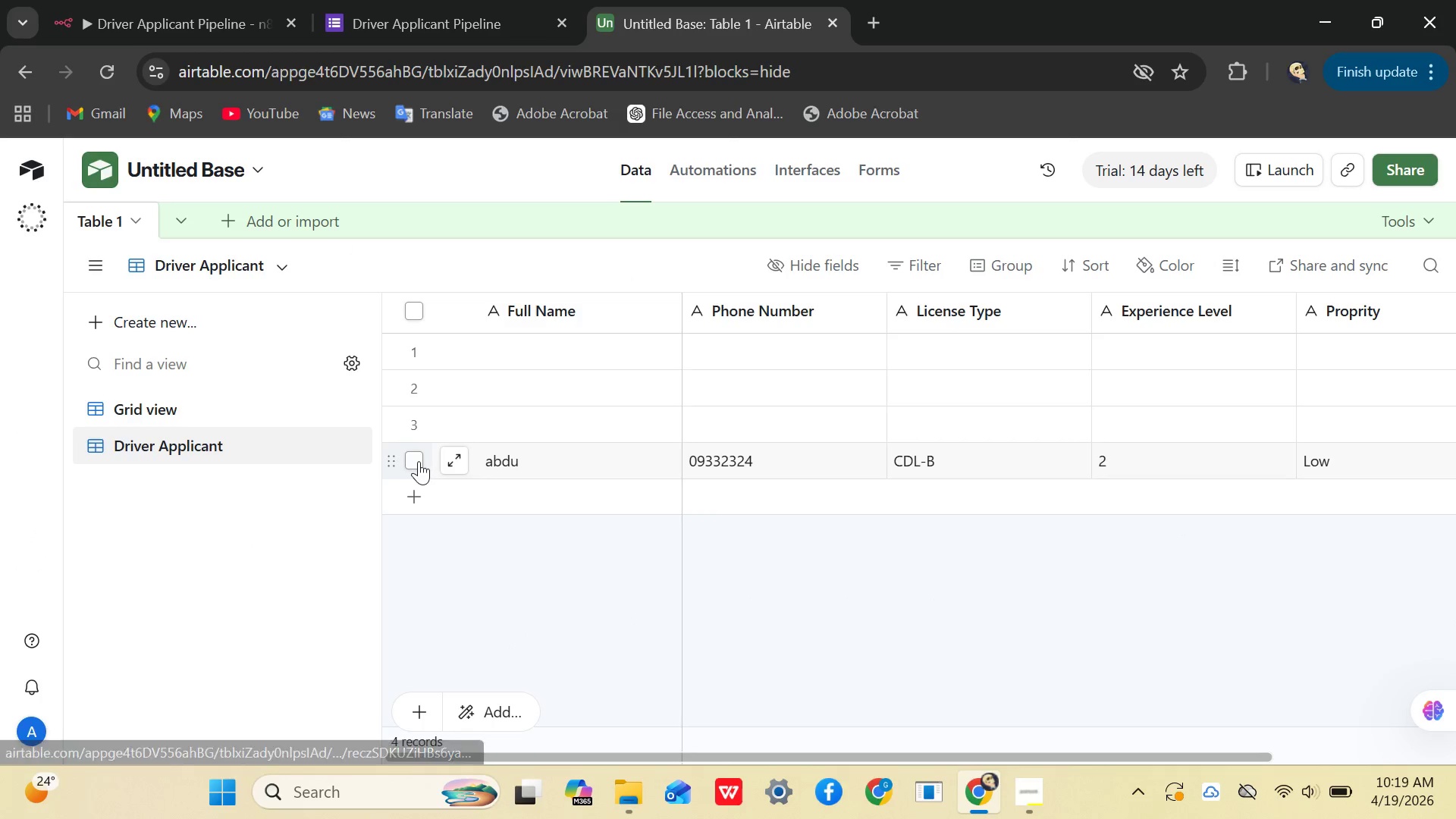 
left_click([405, 428])
 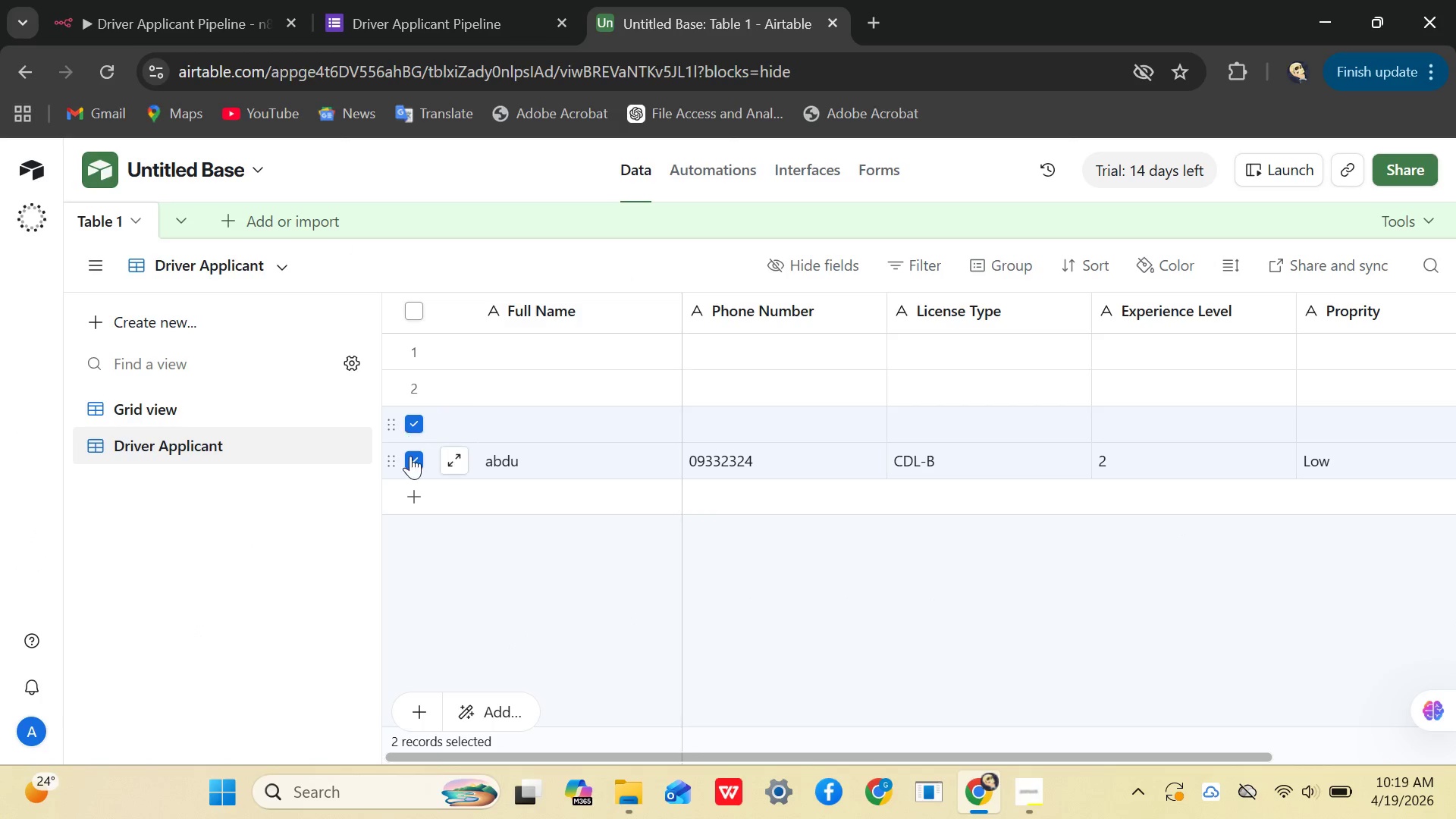 
left_click([410, 456])
 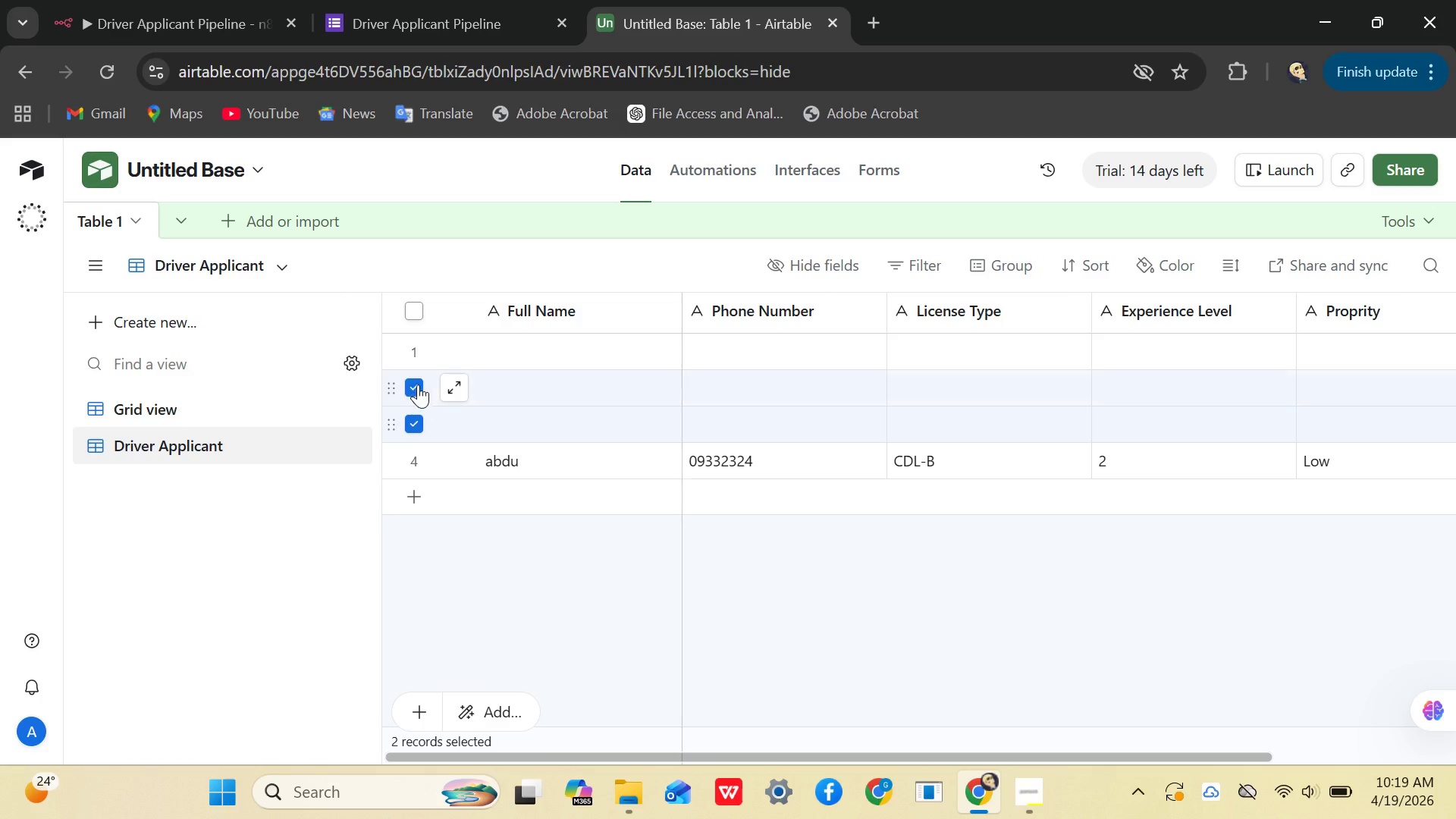 
left_click([418, 357])
 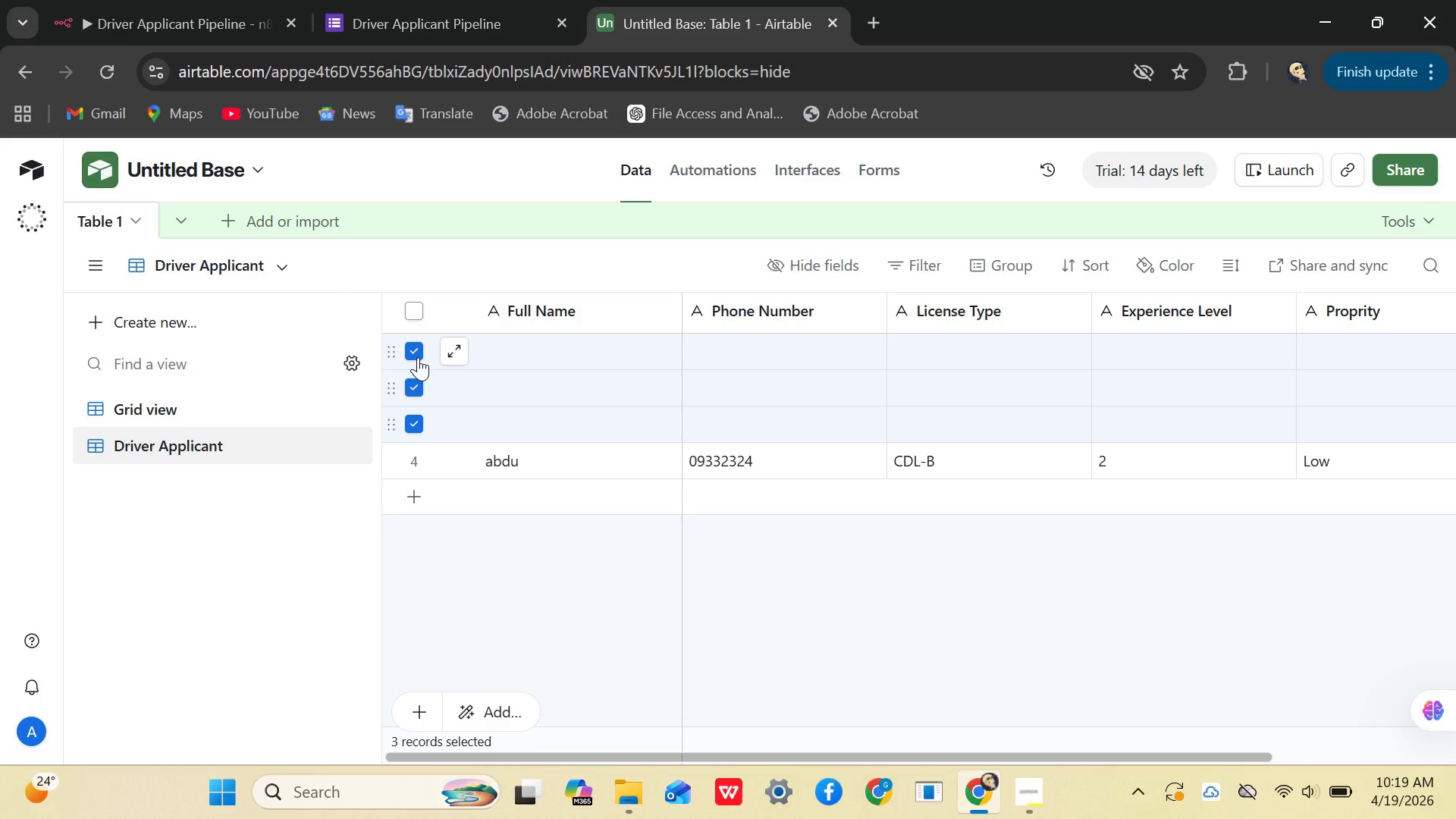 
right_click([418, 357])
 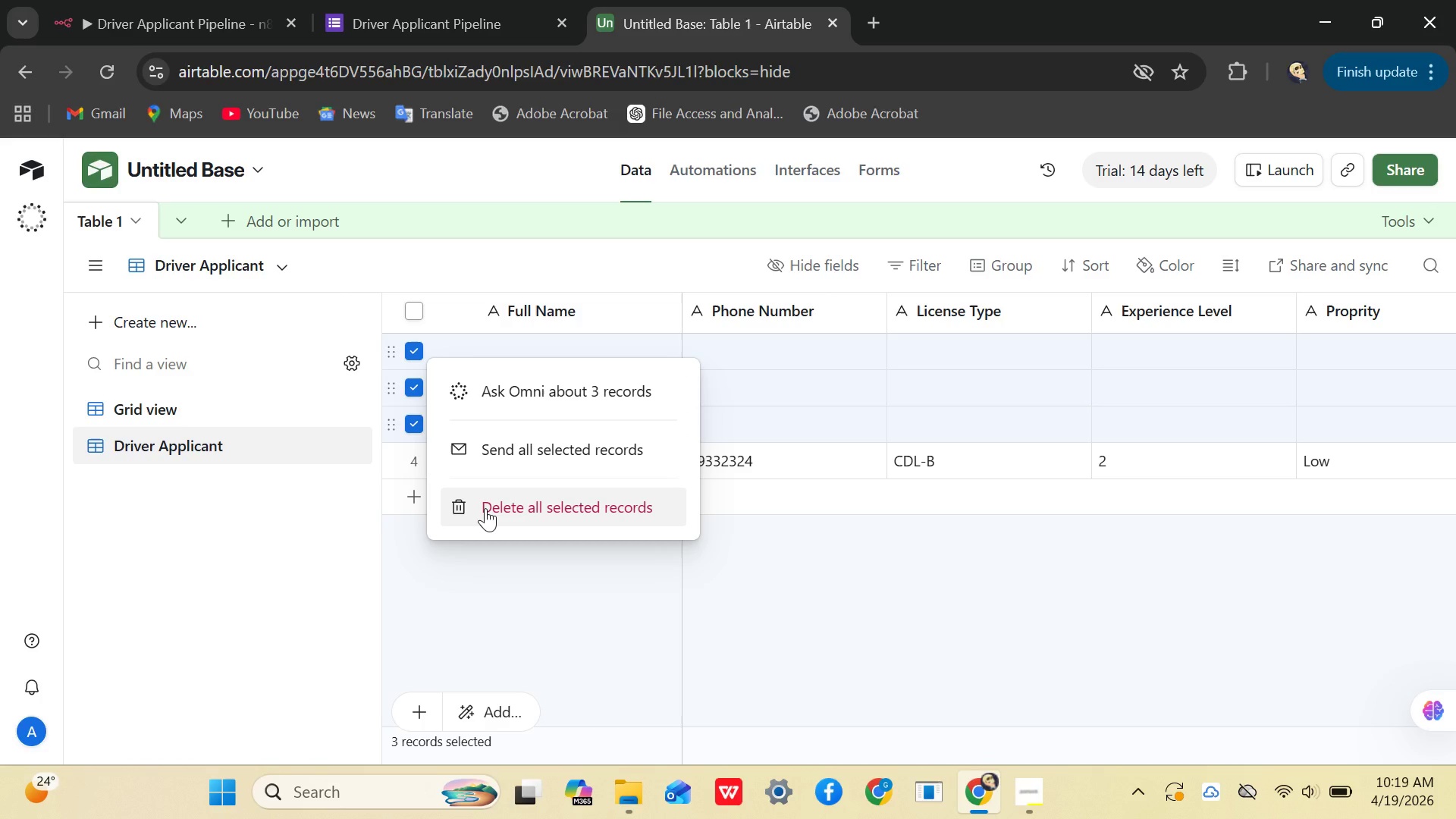 
left_click([485, 508])
 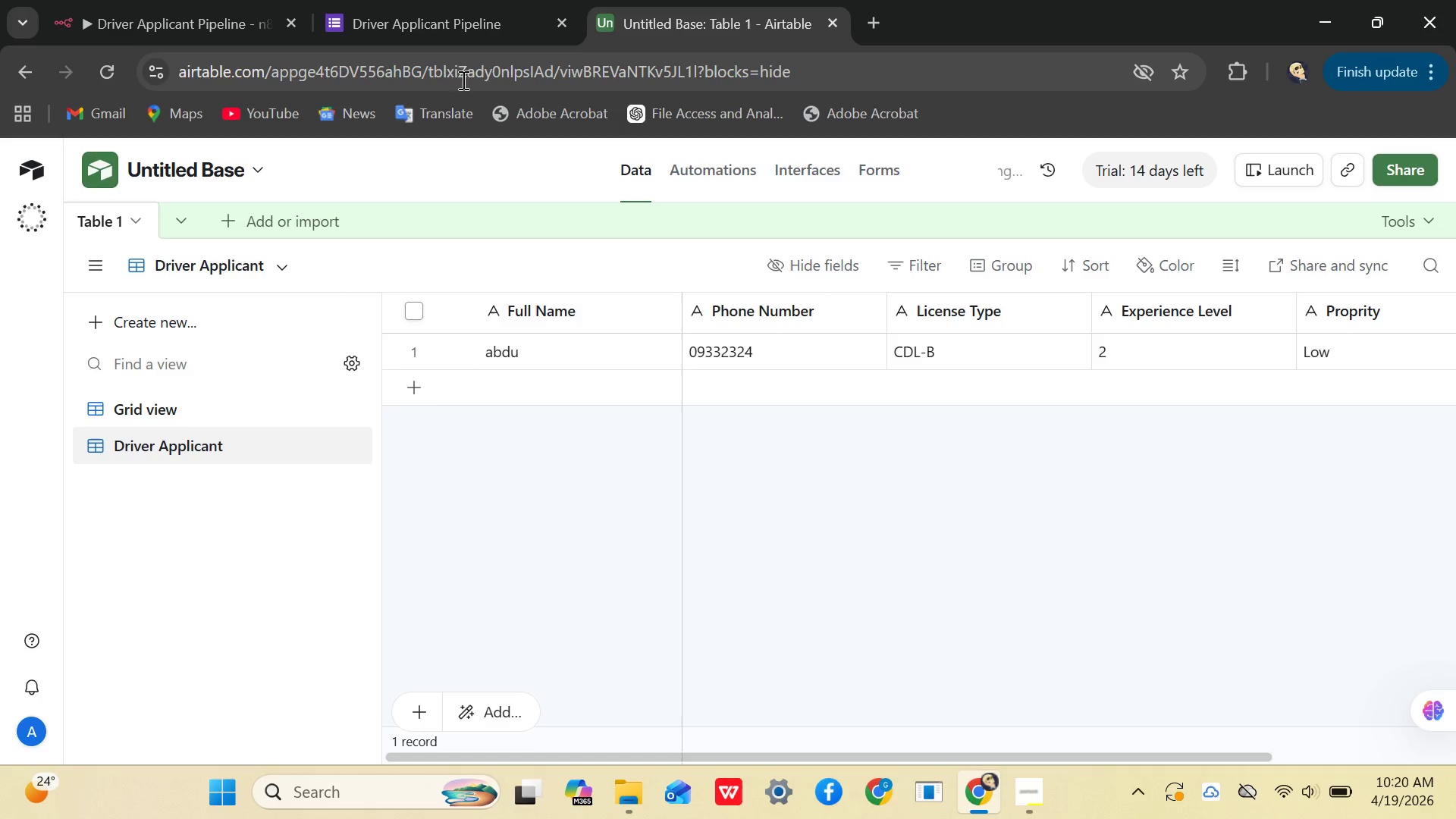 
left_click([441, 38])
 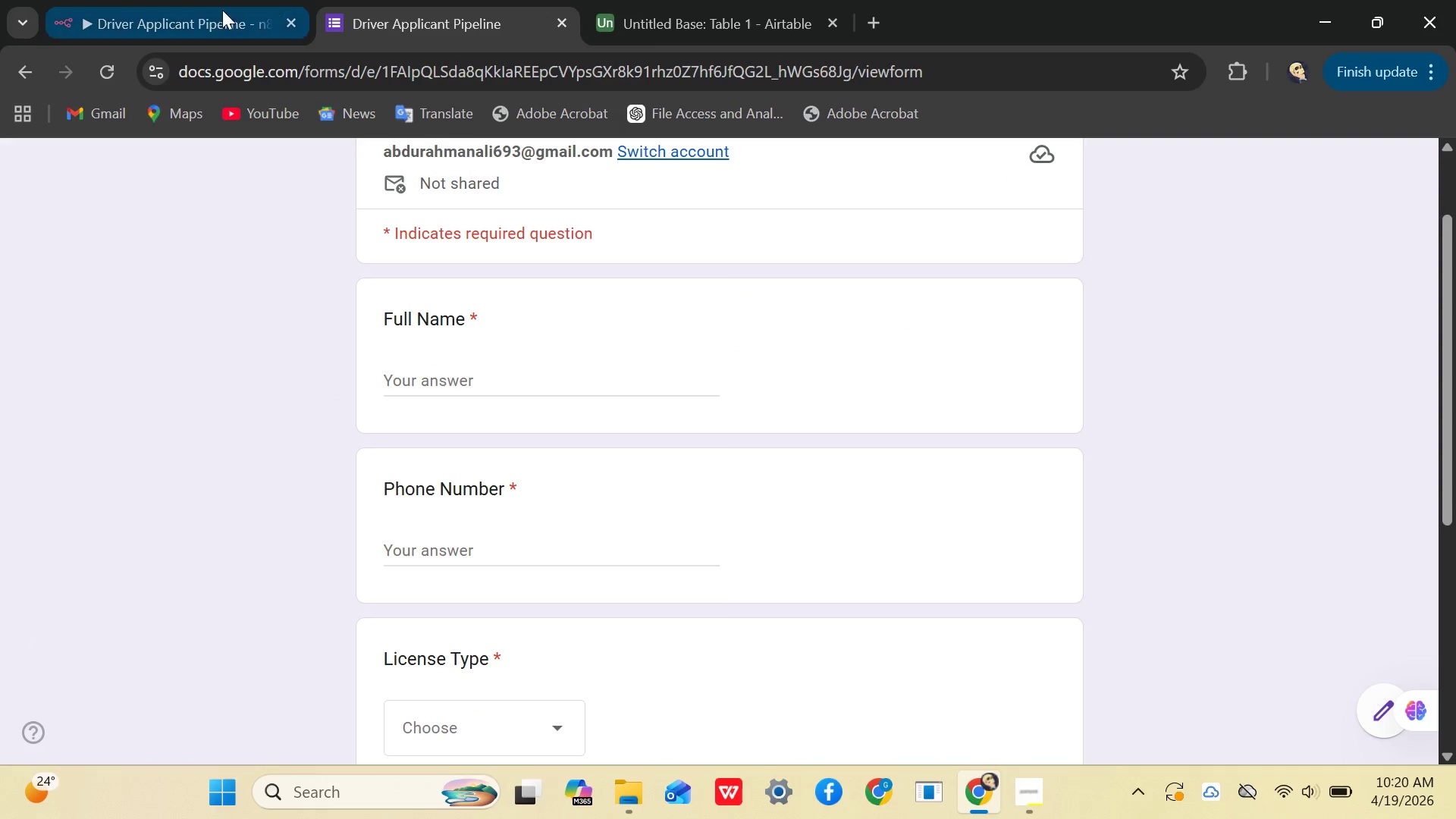 
left_click([204, 14])
 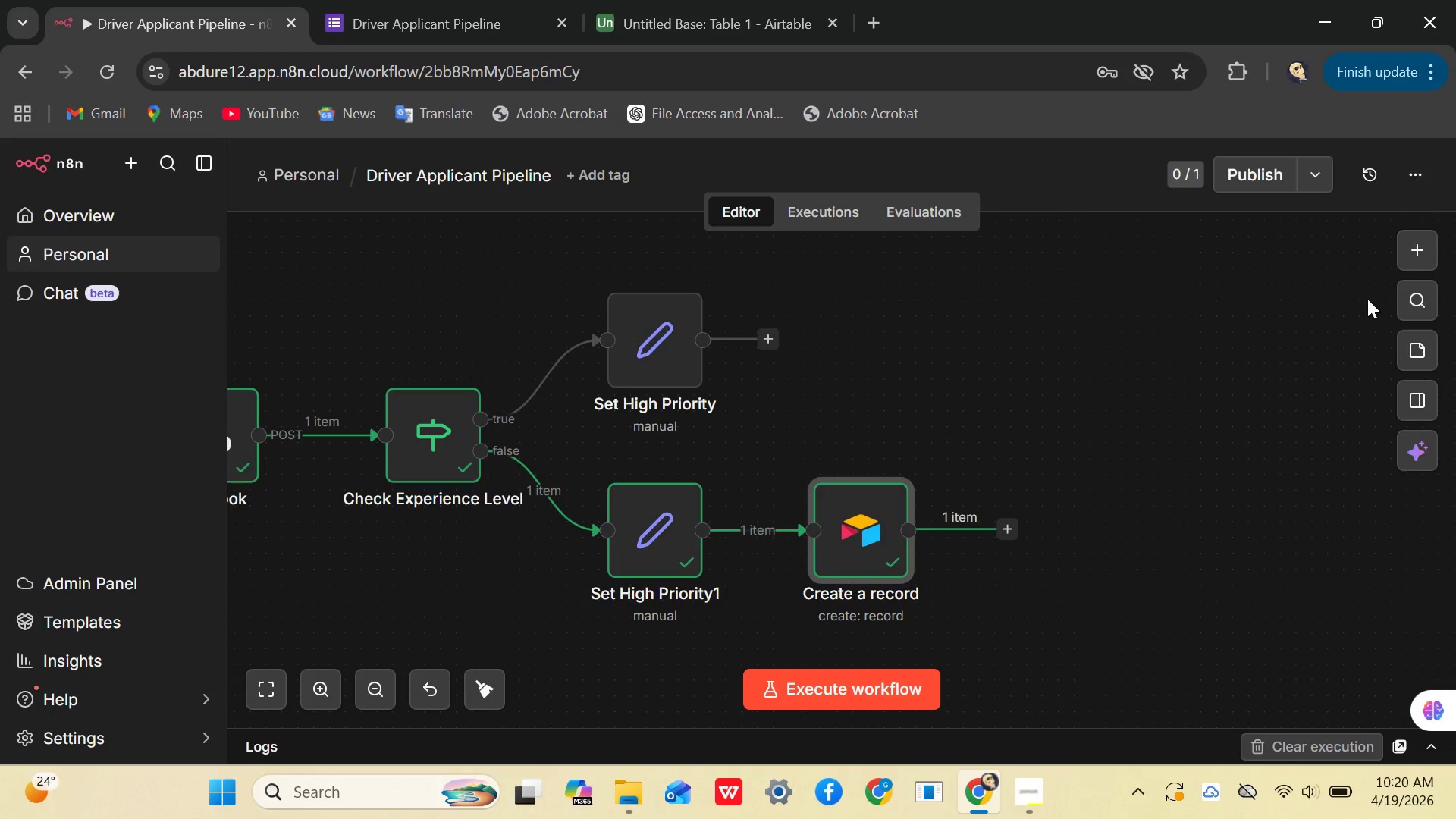 
wait(5.12)
 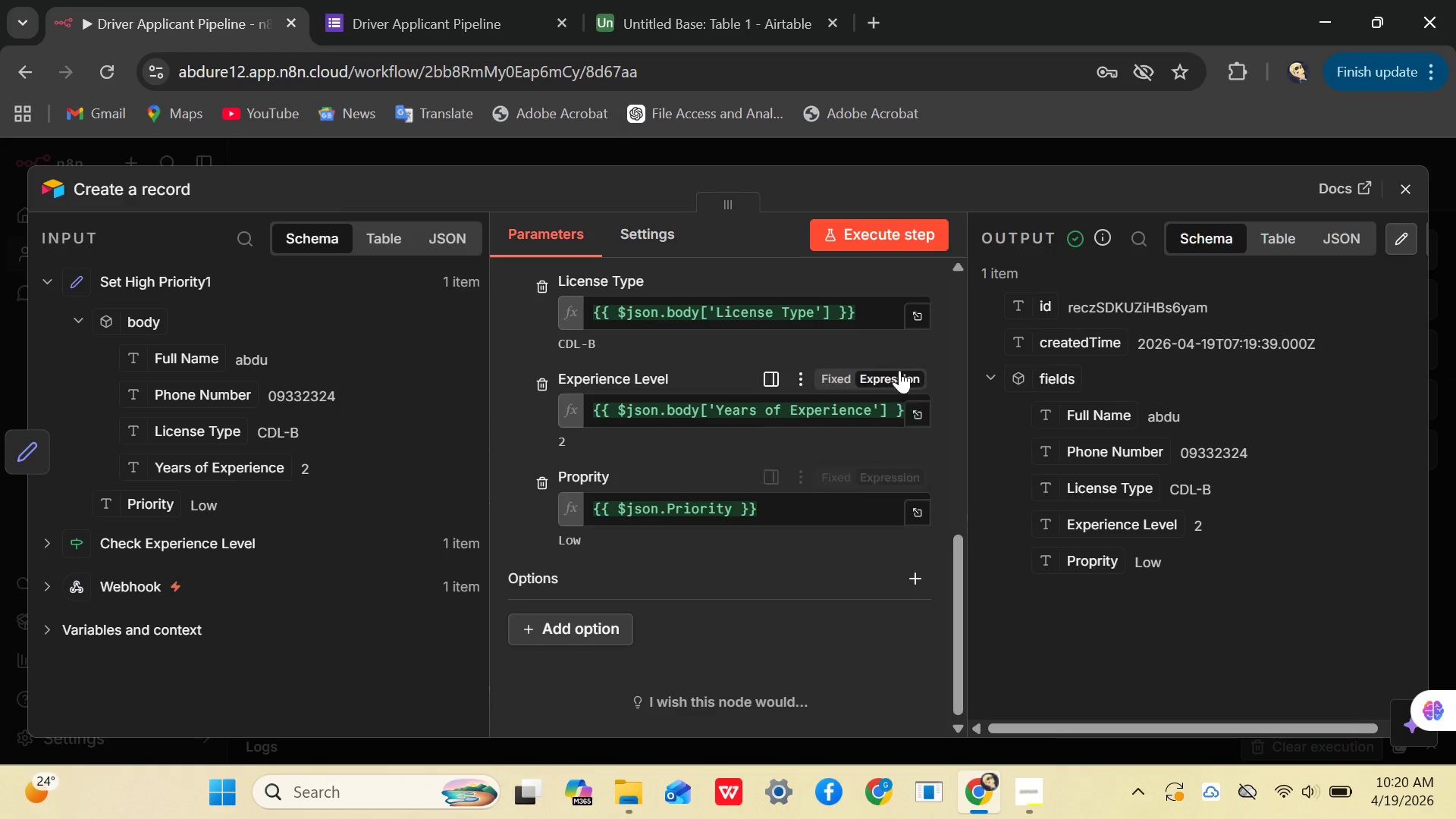 
left_click_drag(start_coordinate=[771, 334], to_coordinate=[790, 513])
 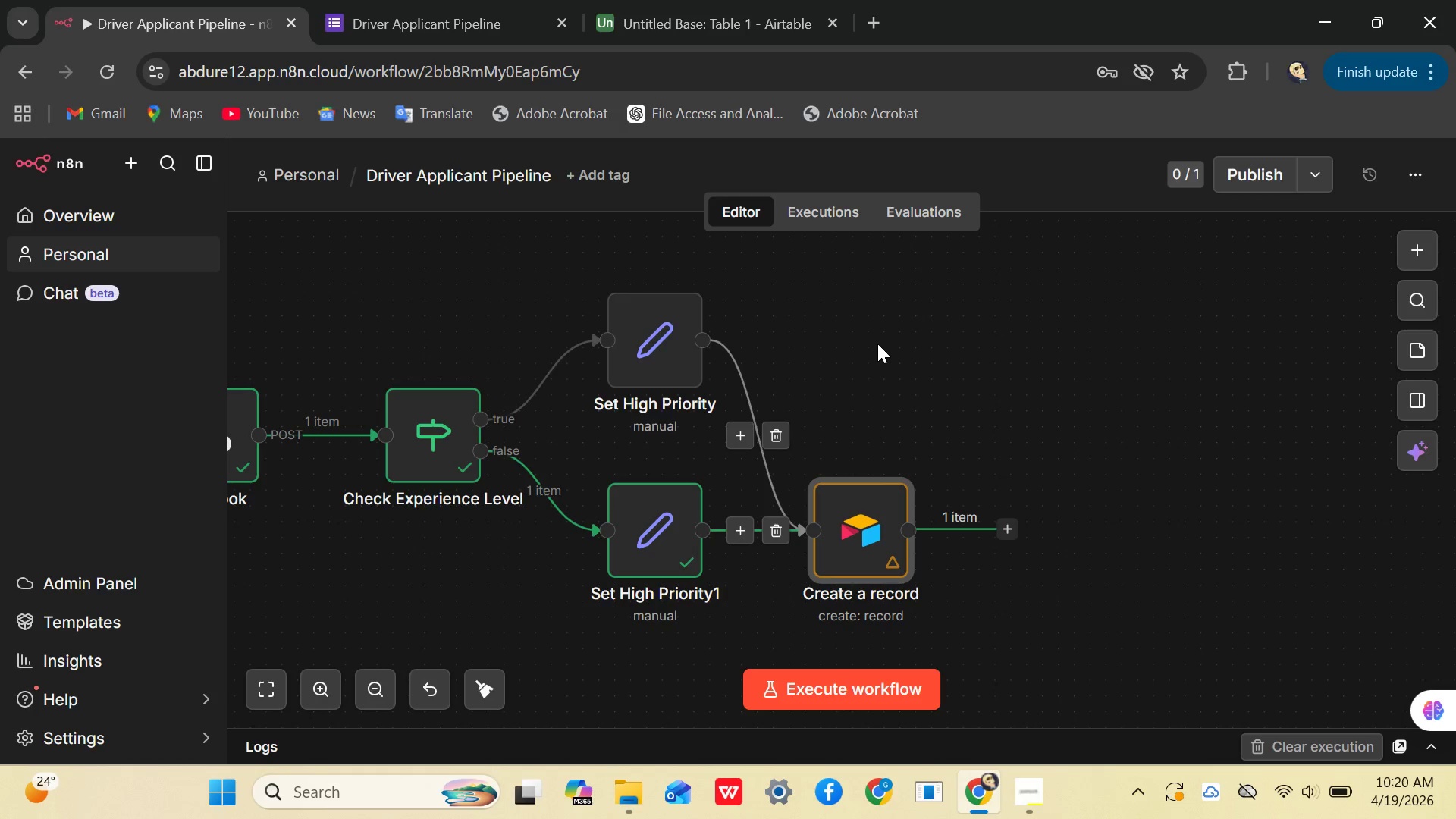 
left_click([877, 344])
 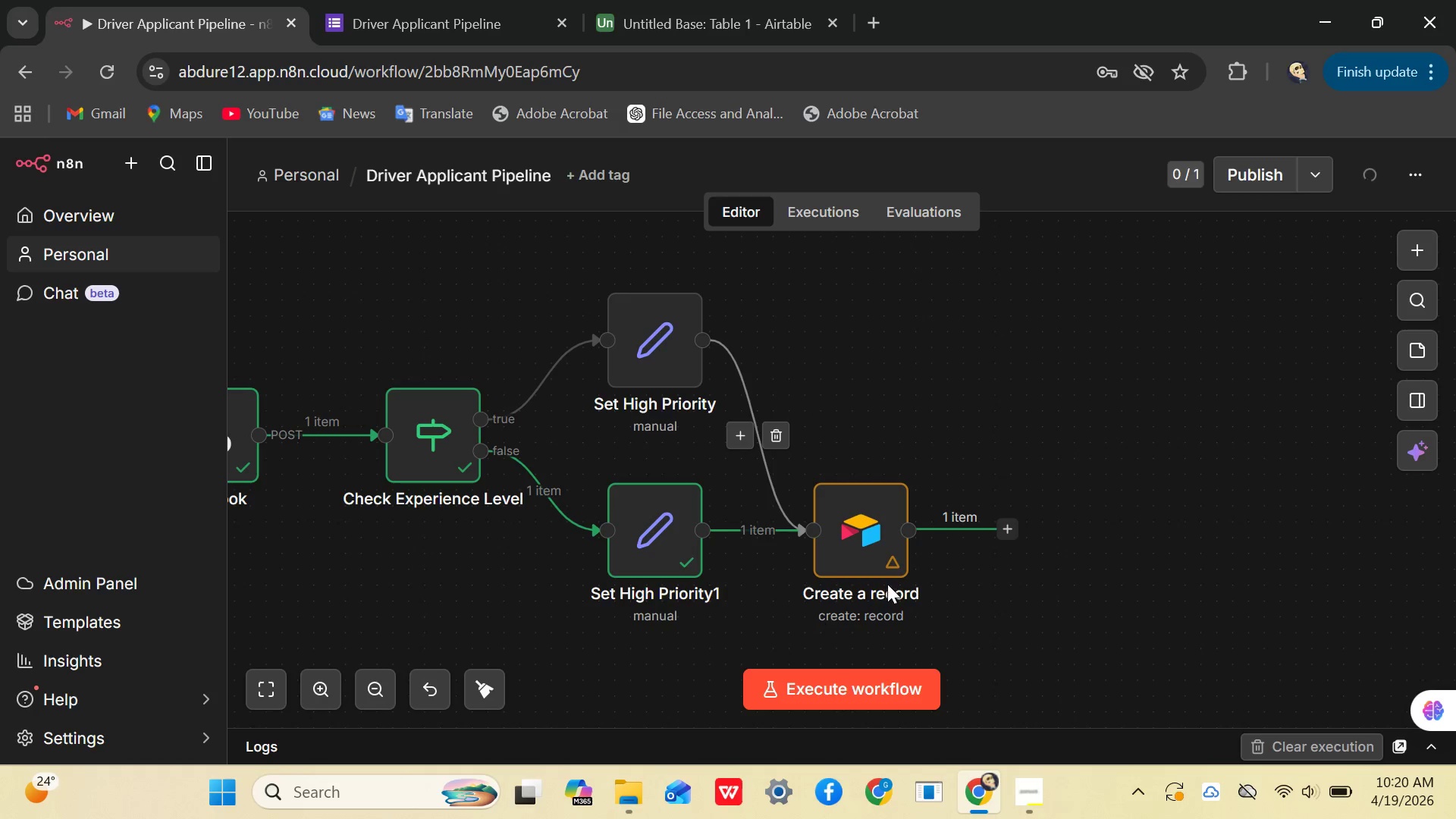 
left_click([861, 536])
 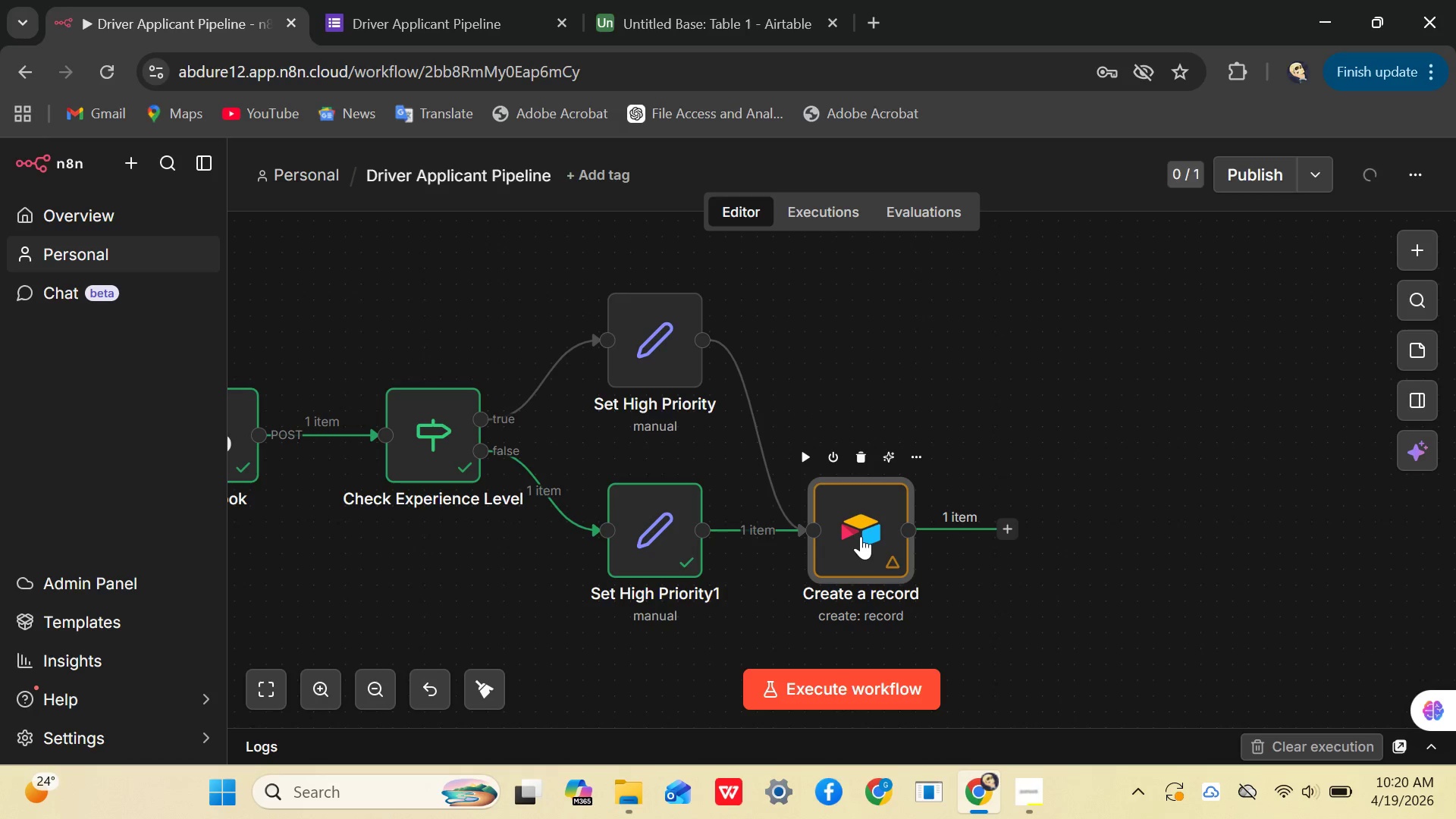 
double_click([861, 536])
 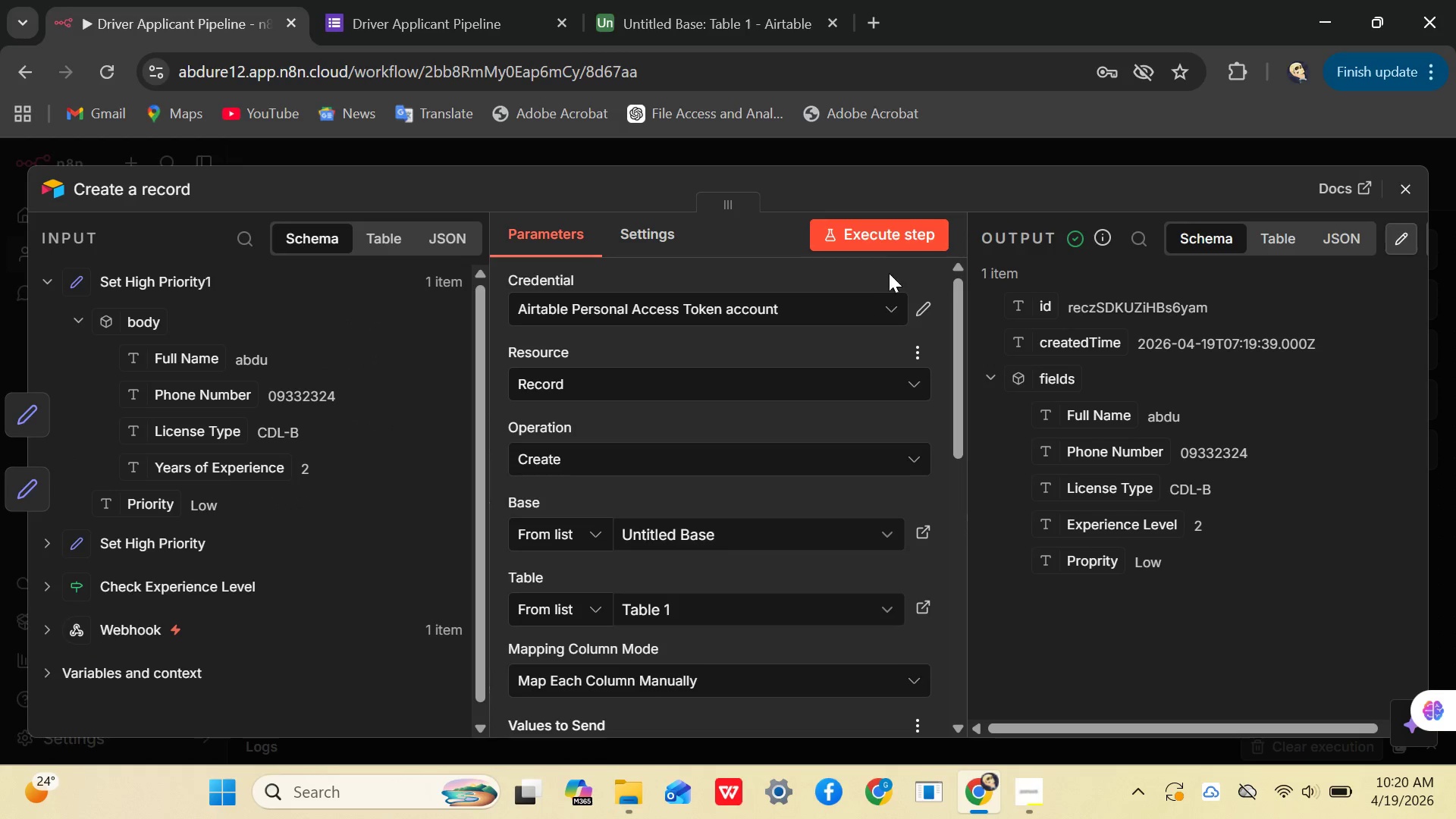 
left_click([893, 236])
 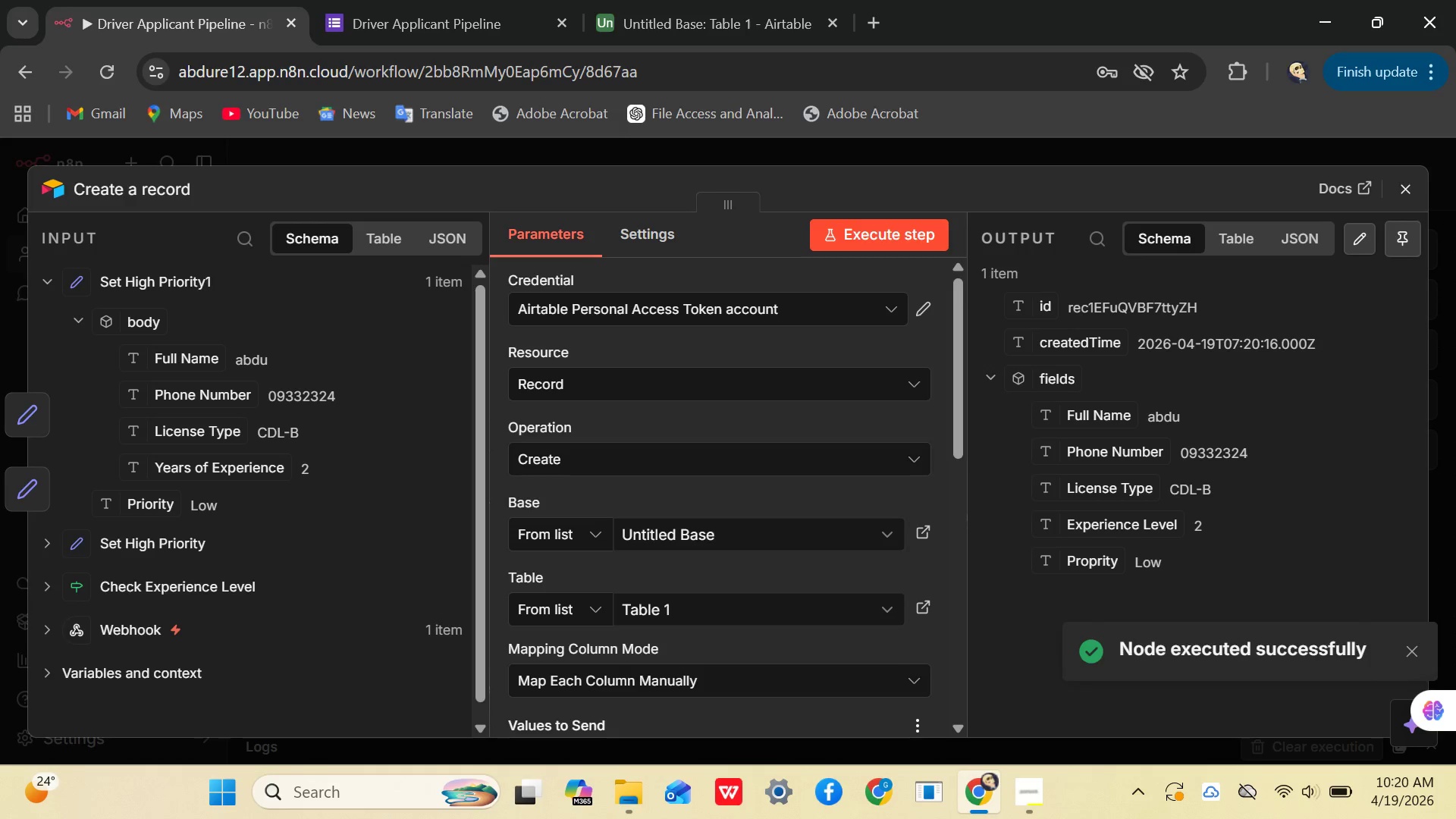 
left_click([1403, 193])
 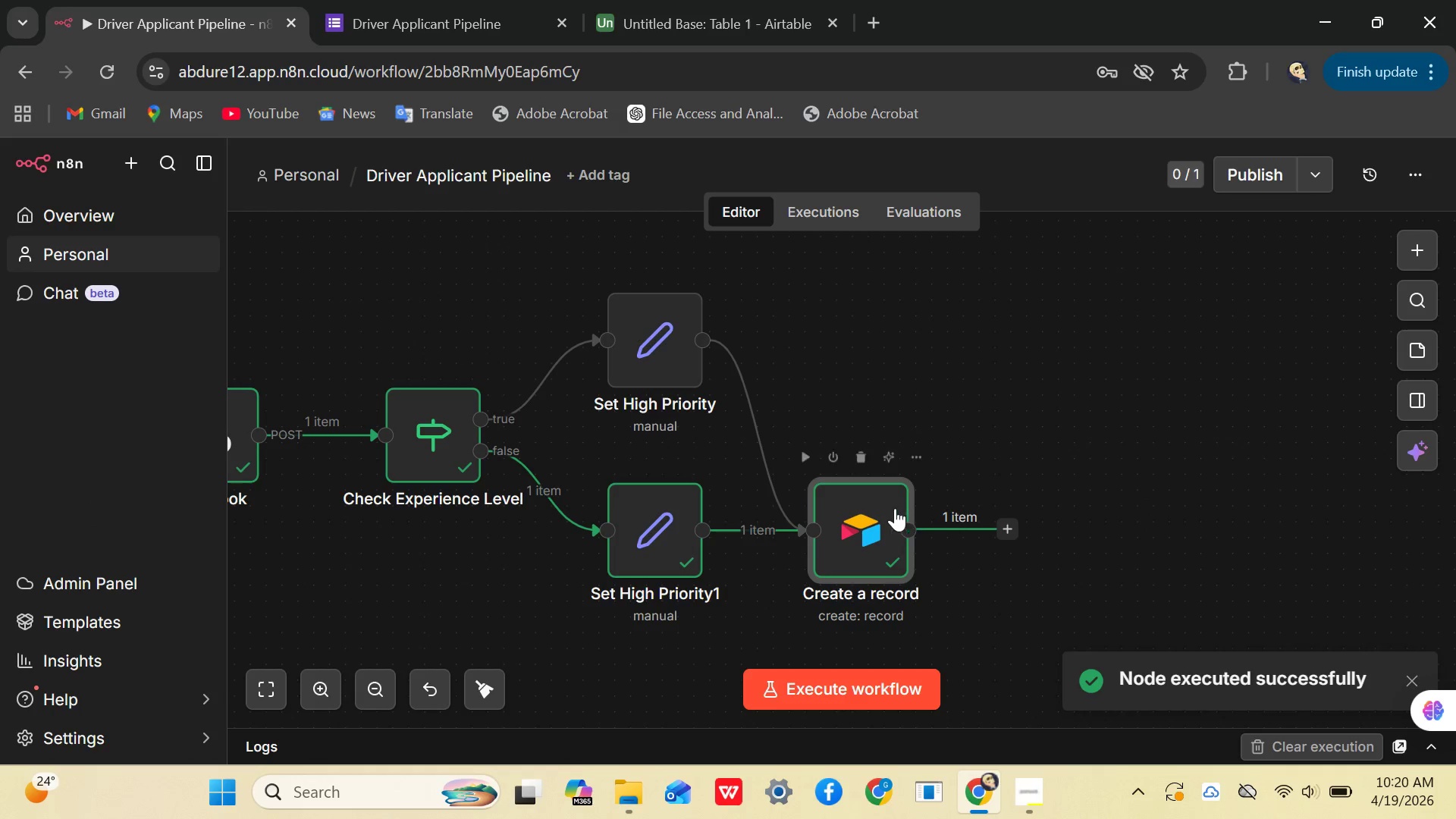 
left_click_drag(start_coordinate=[873, 522], to_coordinate=[921, 428])
 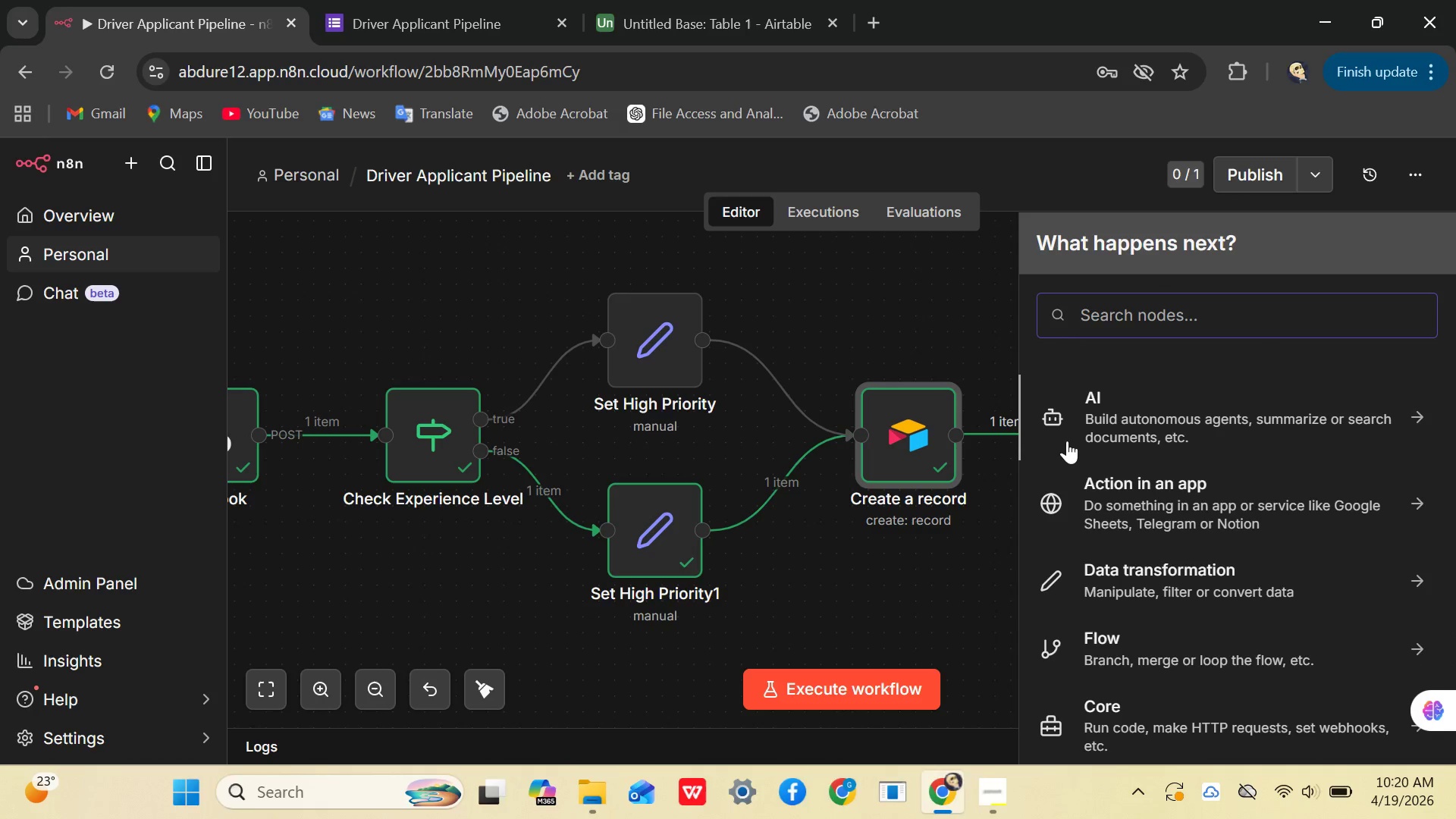 
wait(18.12)
 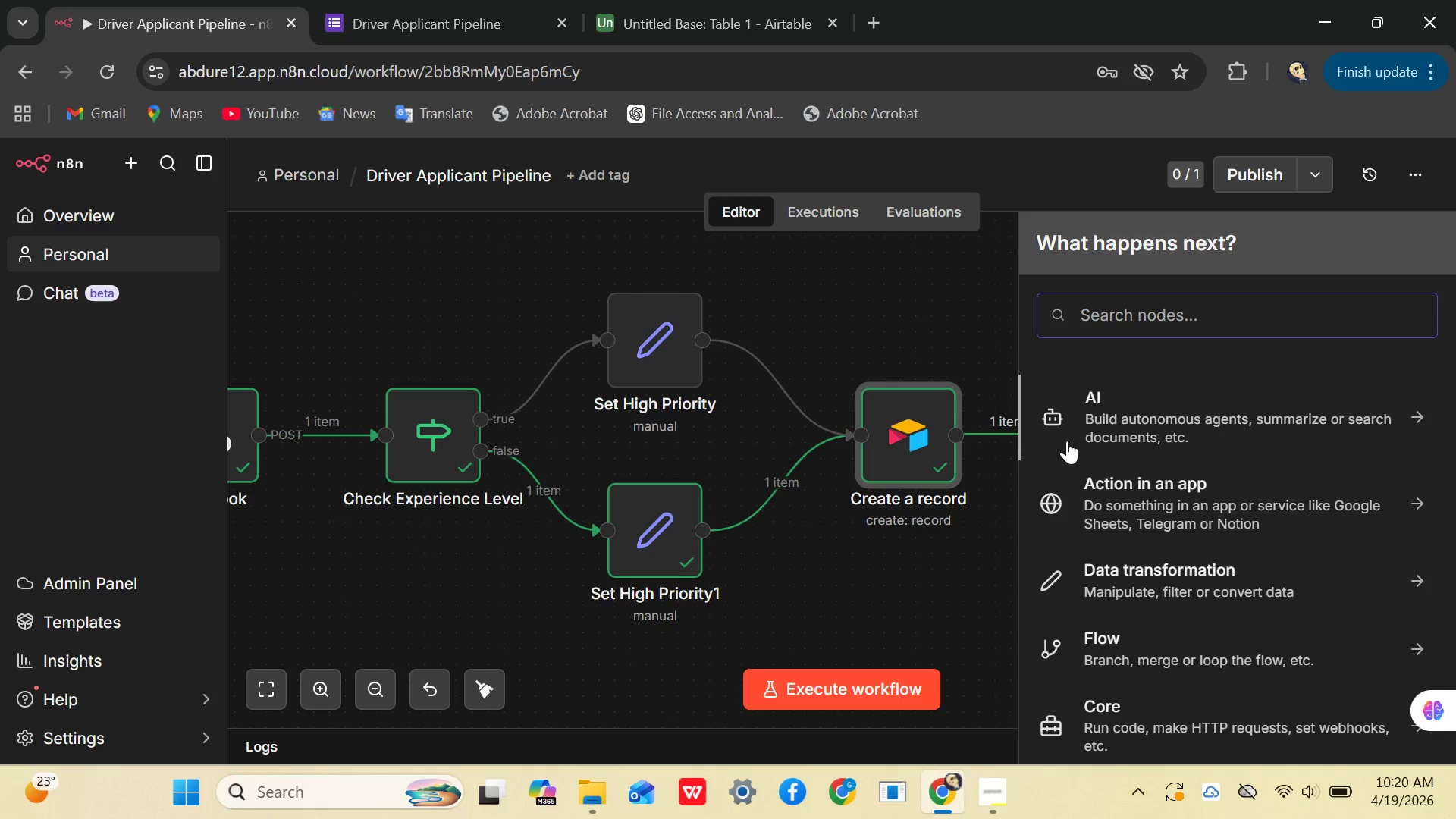 
type(slack)
 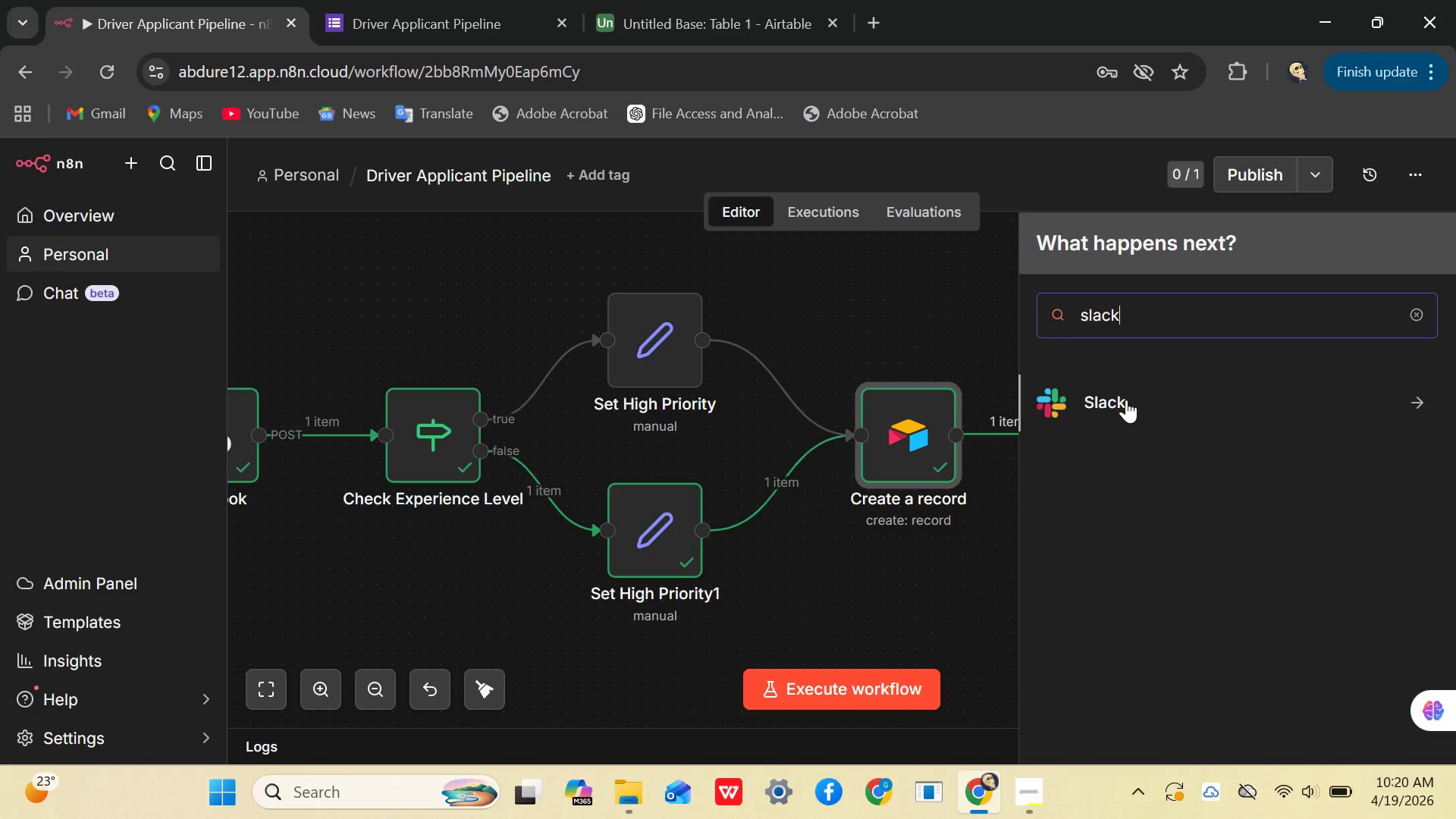 
left_click([1125, 400])
 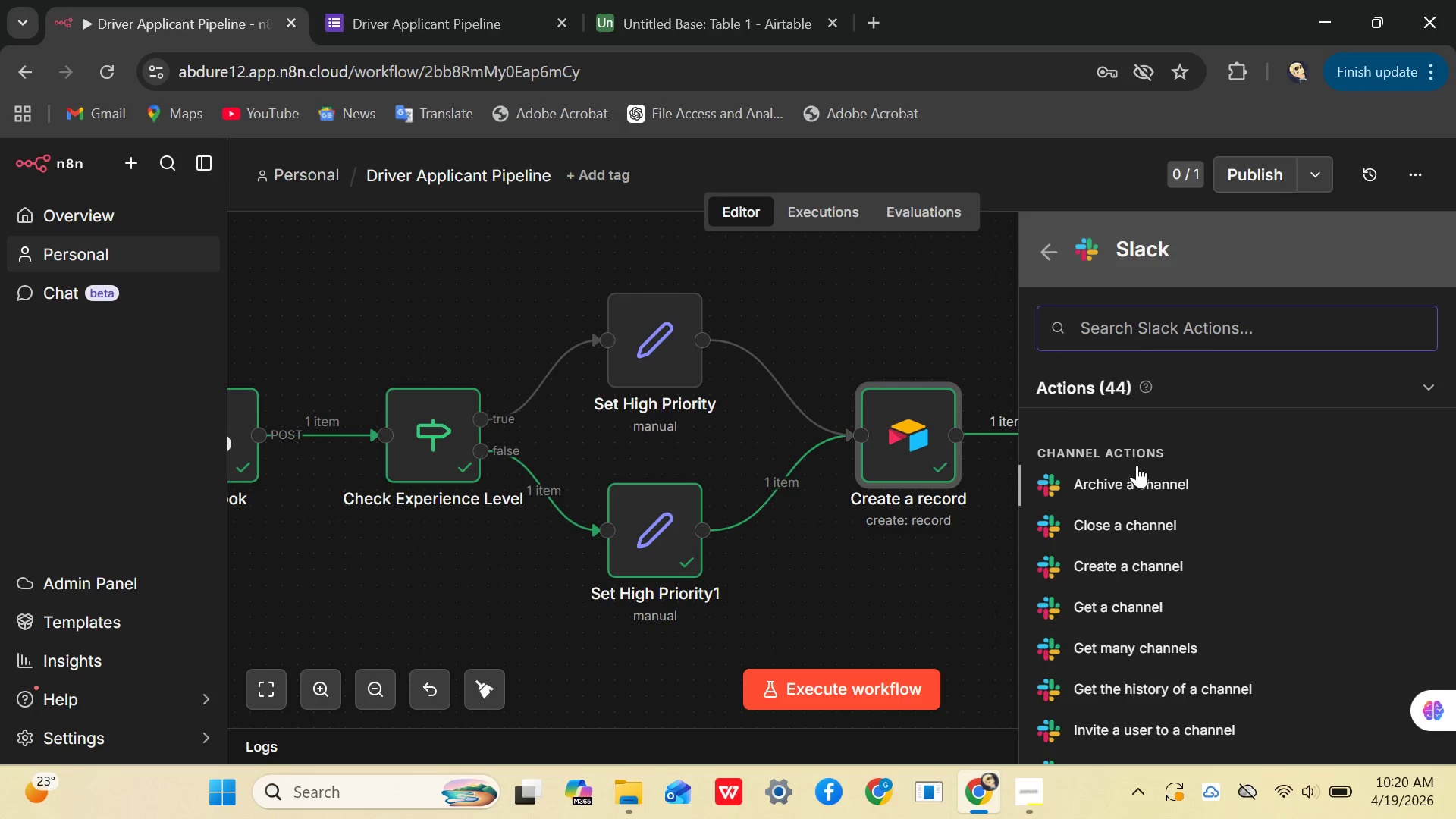 
type(sen)
 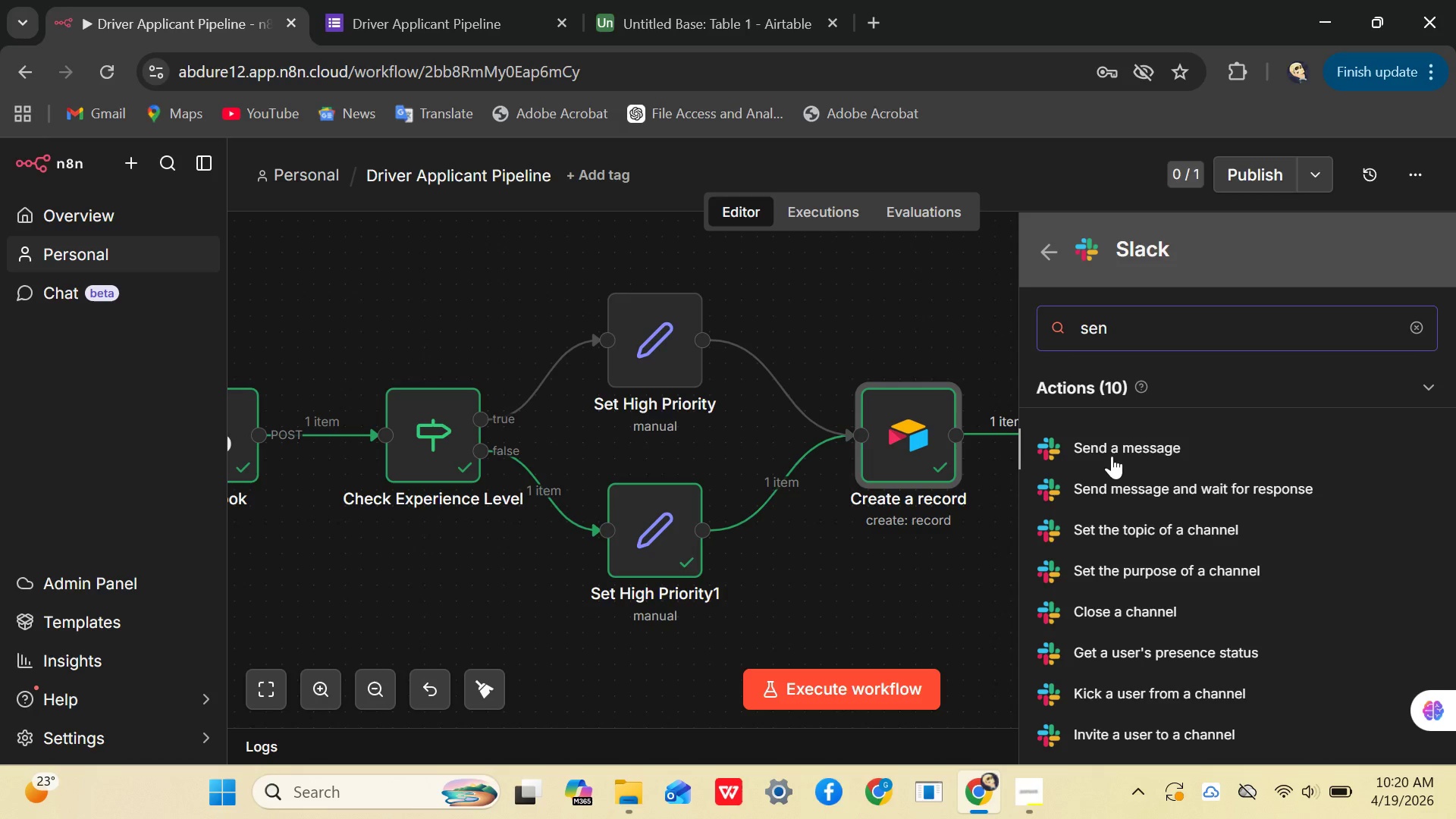 
left_click([1112, 451])
 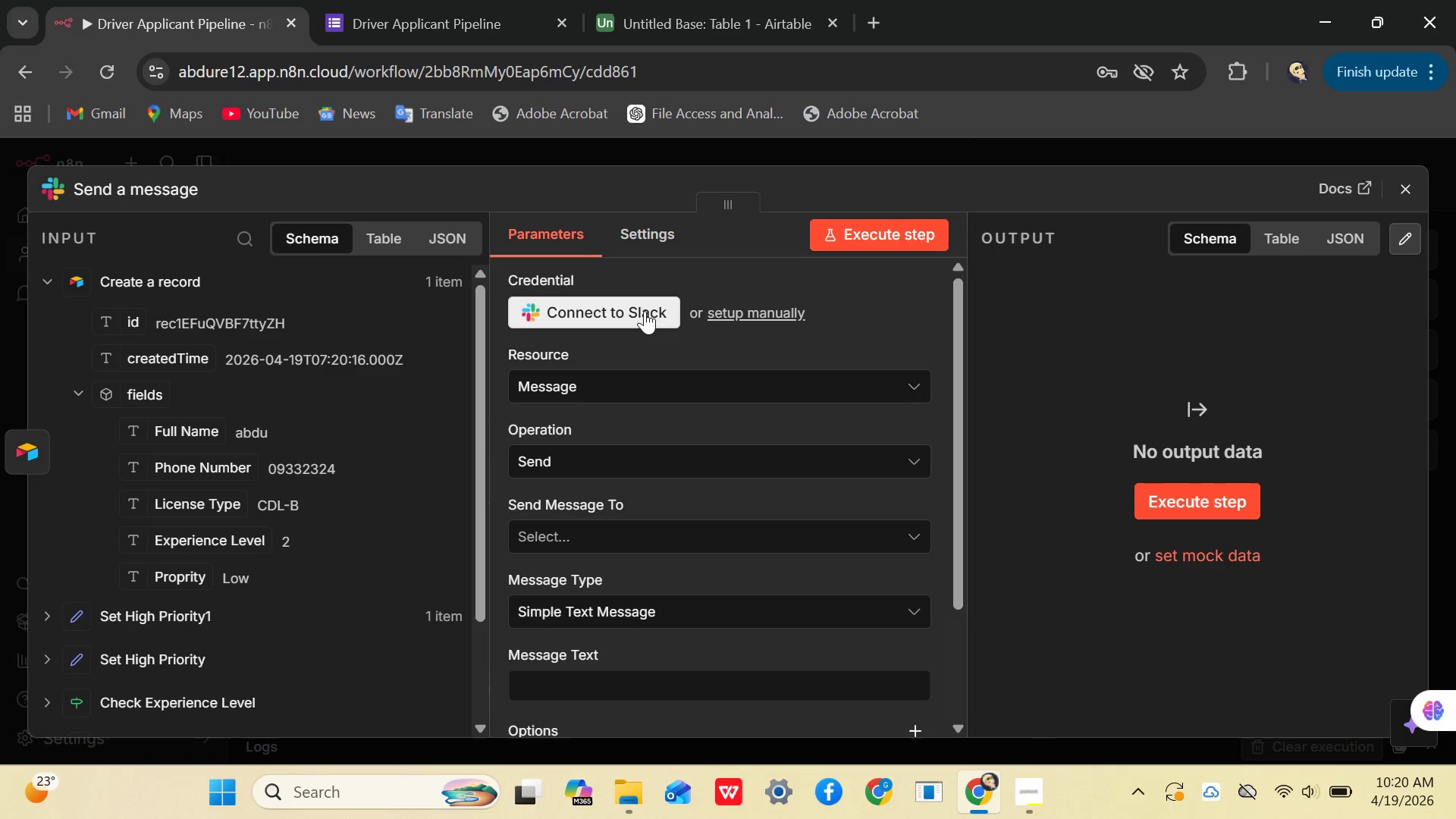 
wait(6.38)
 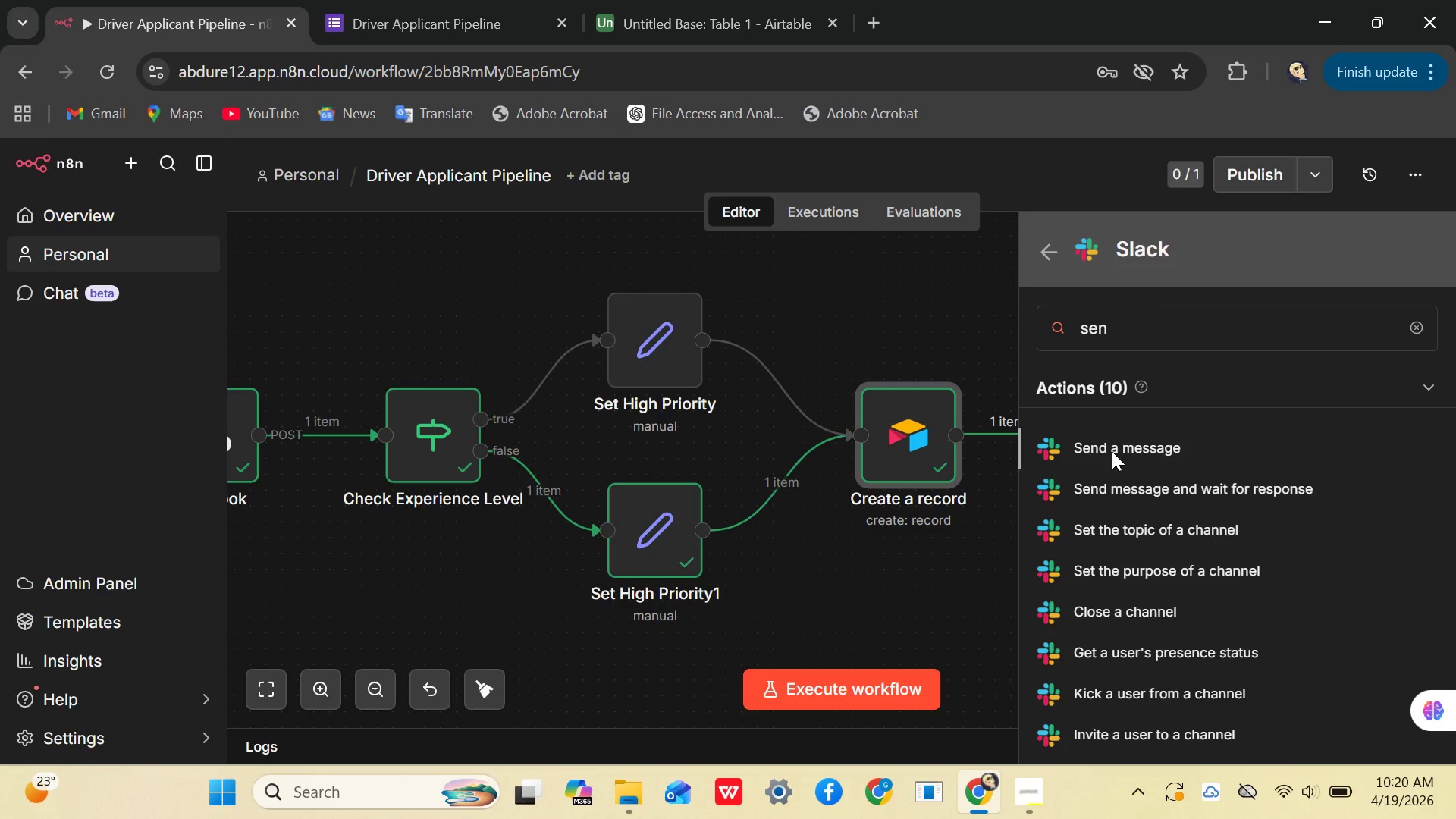 
left_click([882, 30])
 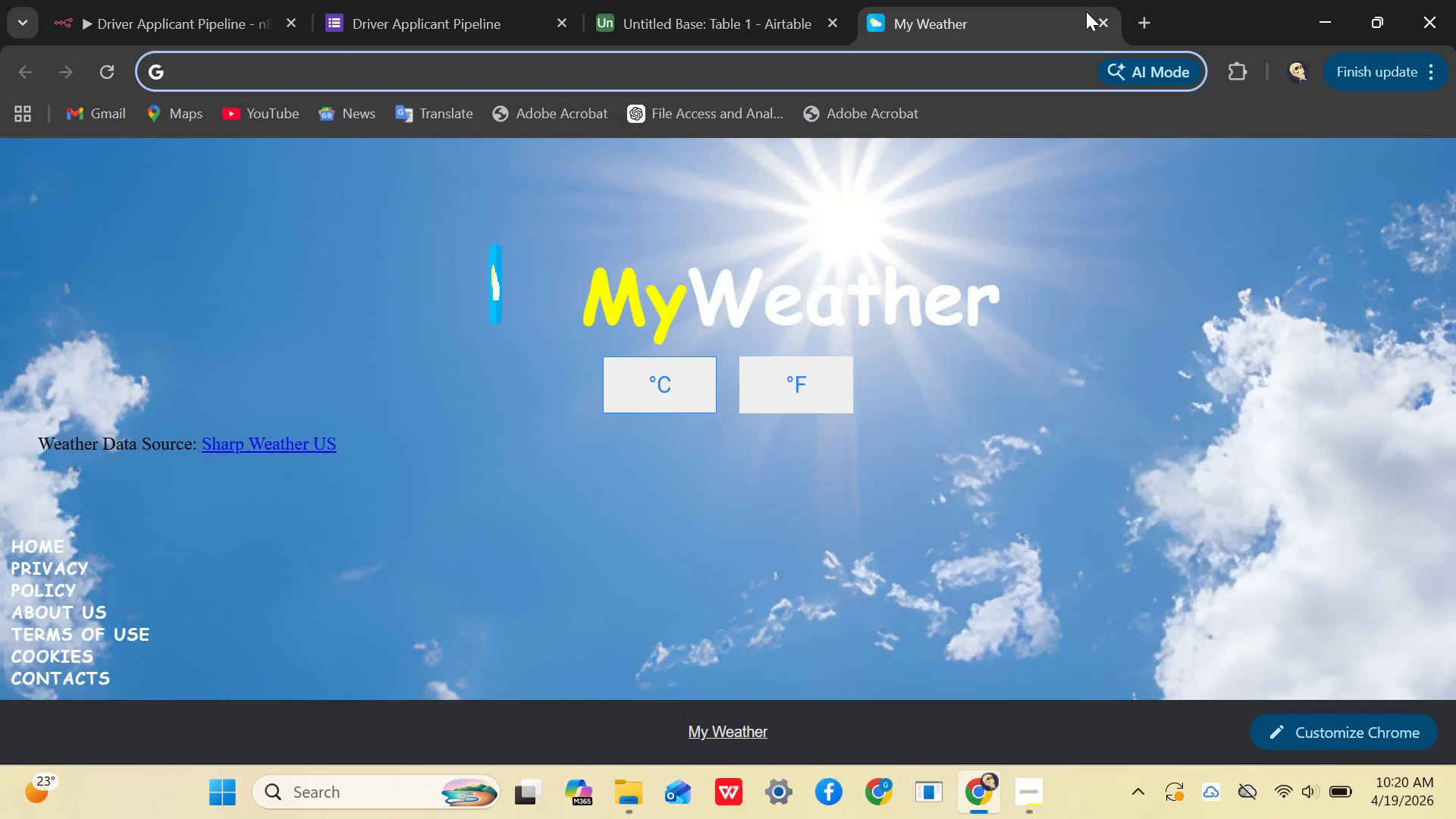 
type(slack.com)
 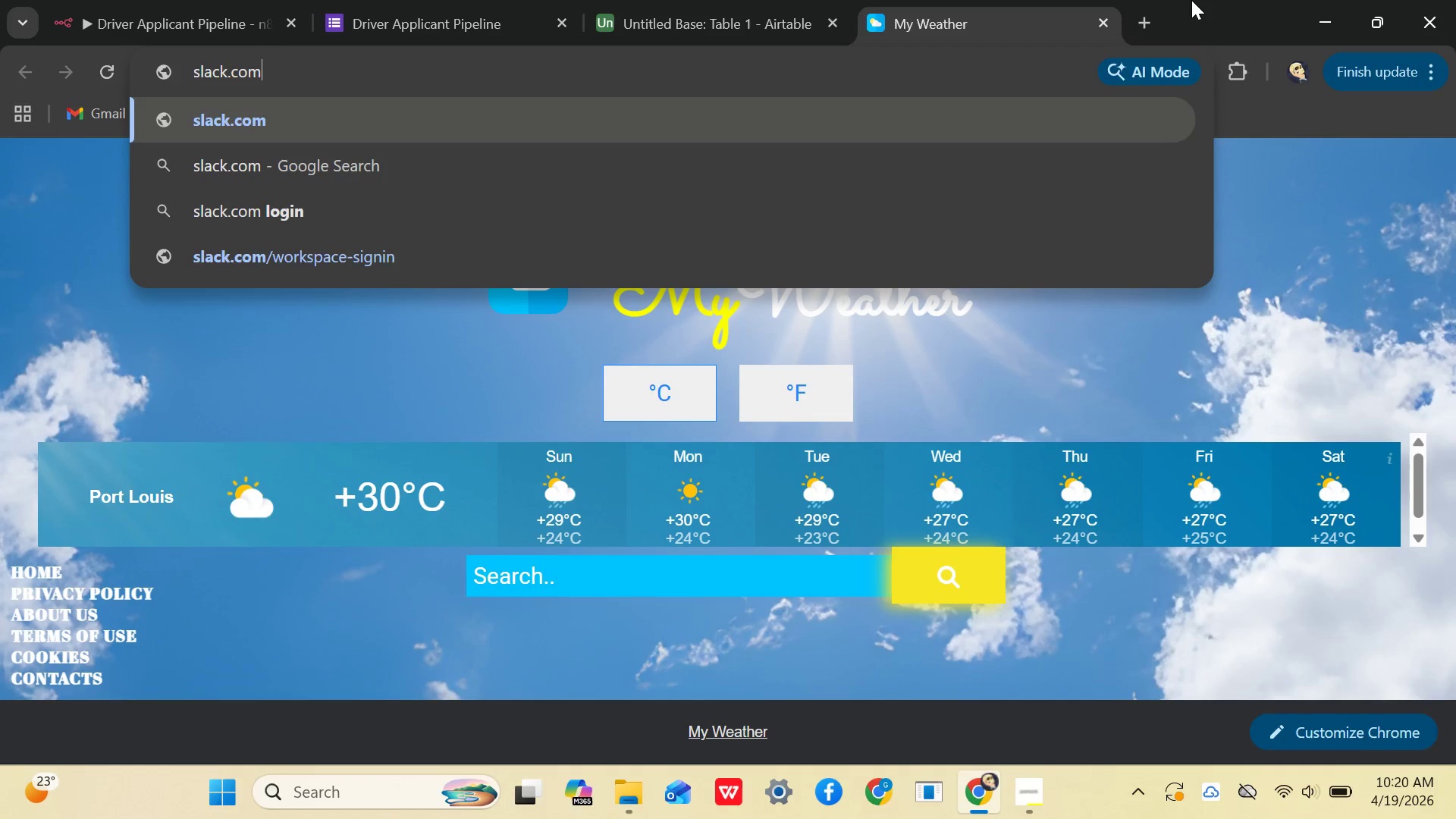 
key(Enter)